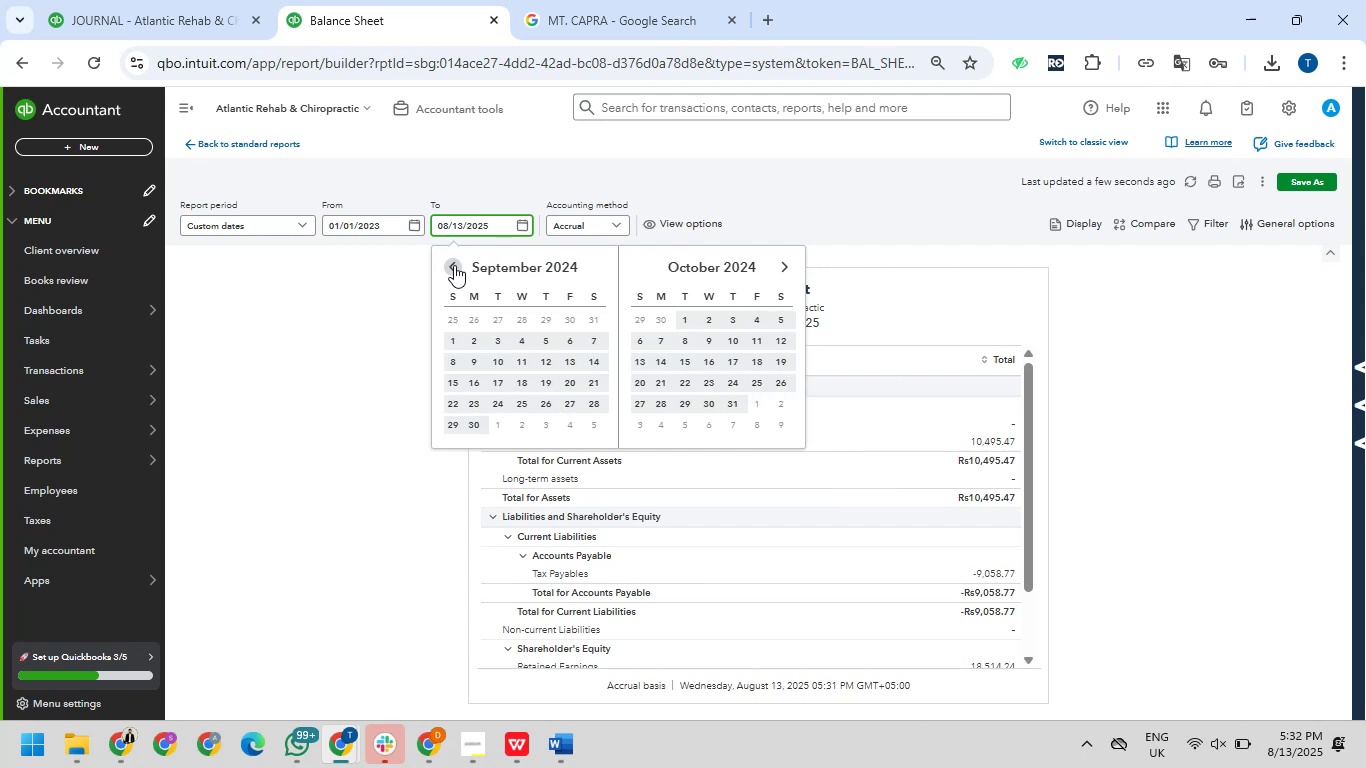 
triple_click([454, 265])
 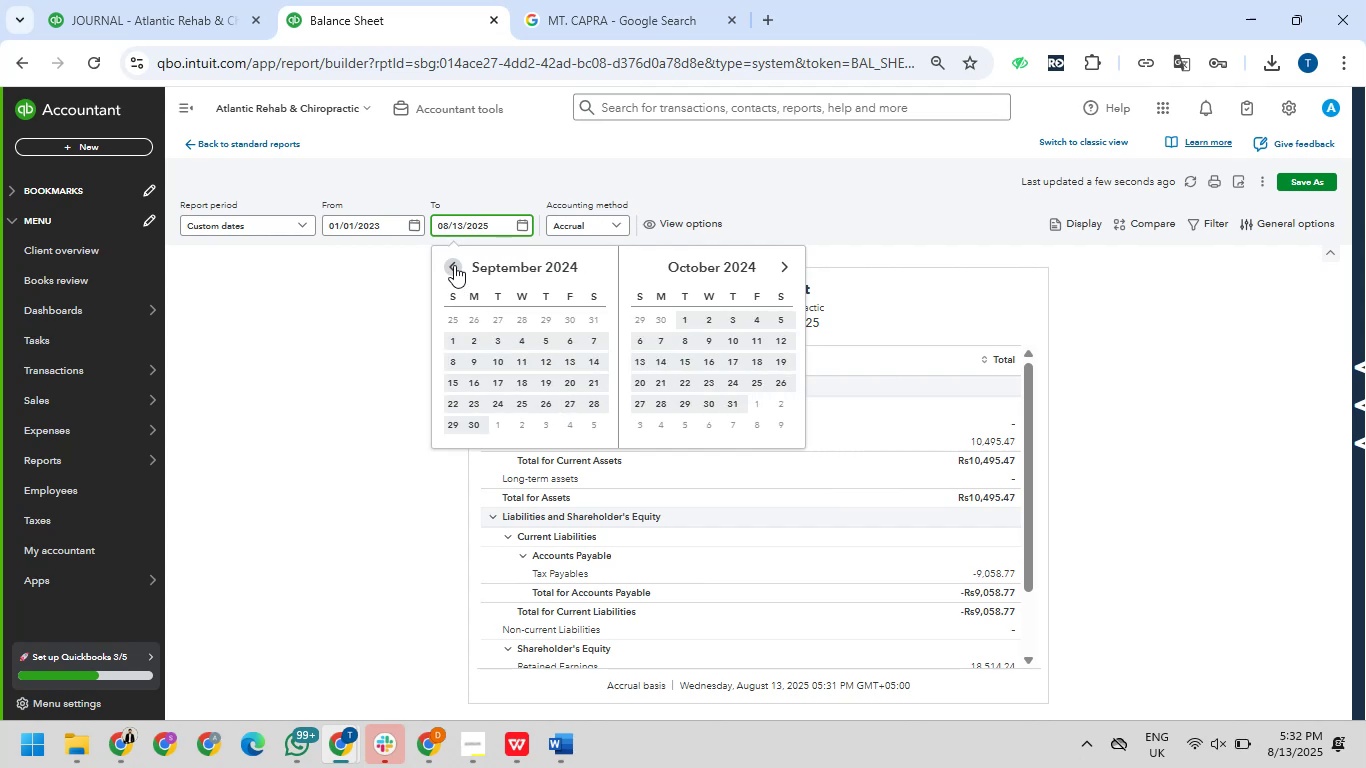 
triple_click([454, 265])
 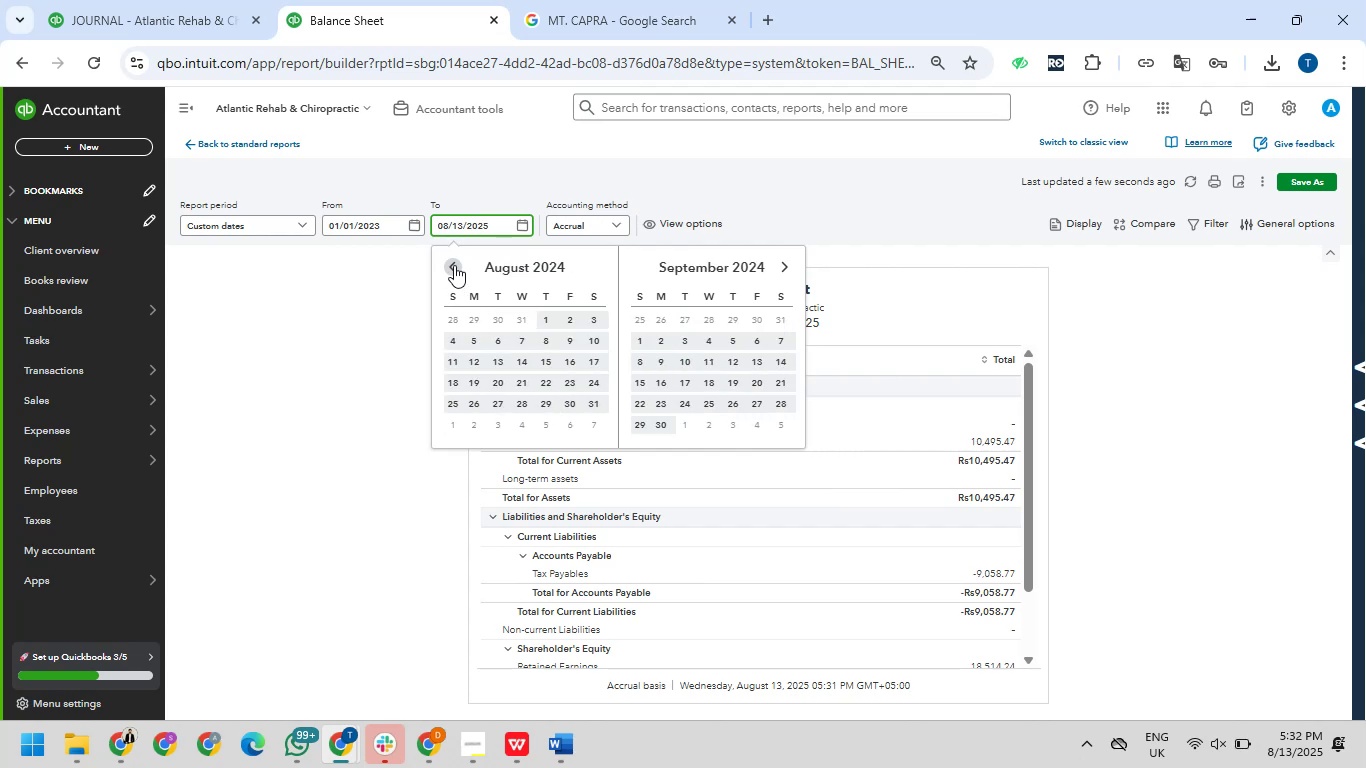 
triple_click([454, 265])
 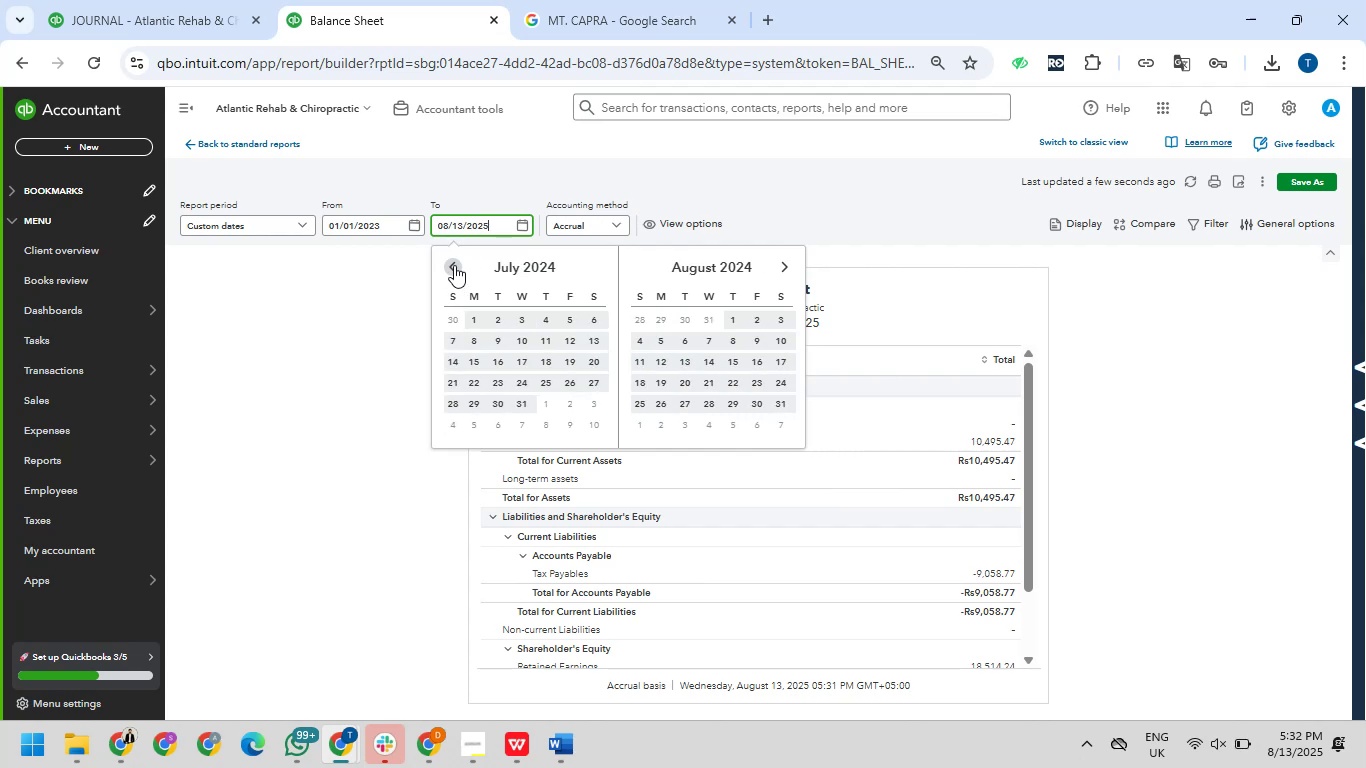 
triple_click([454, 265])
 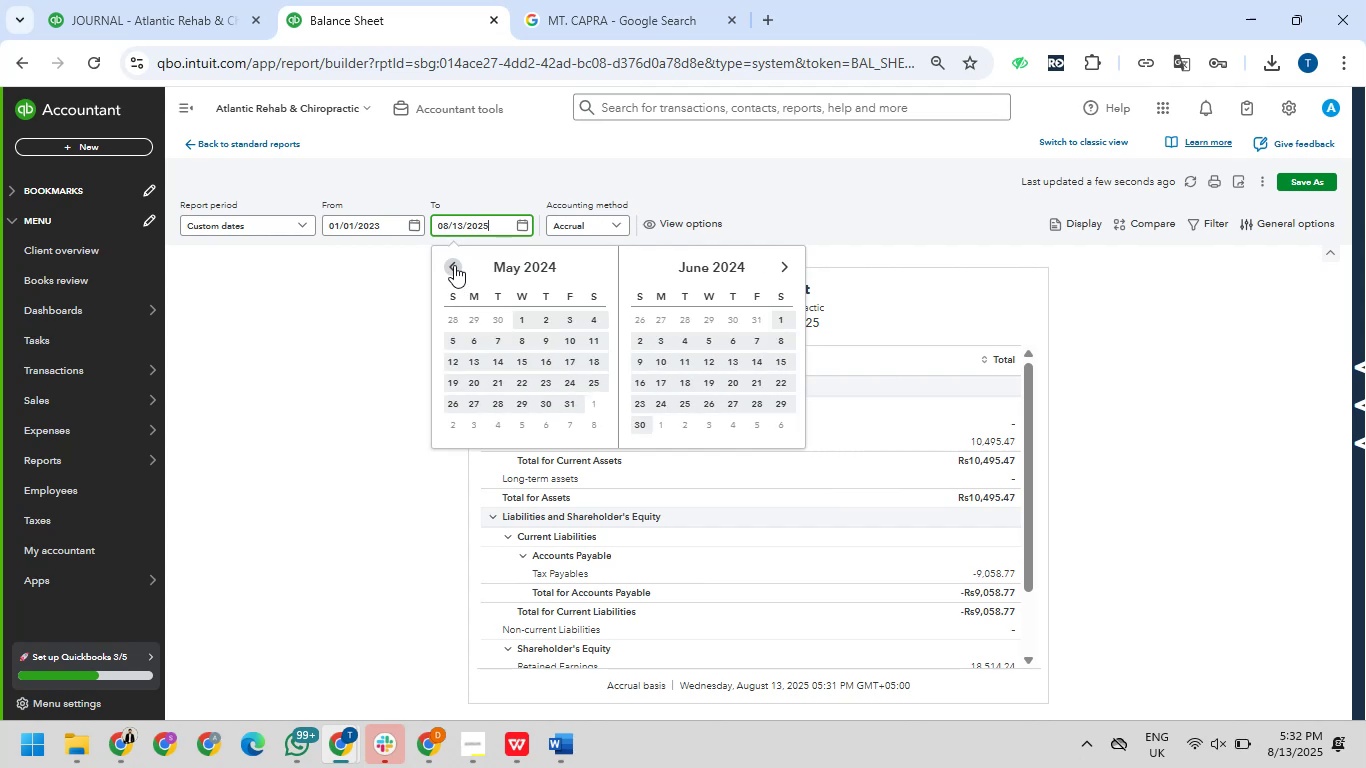 
triple_click([454, 265])
 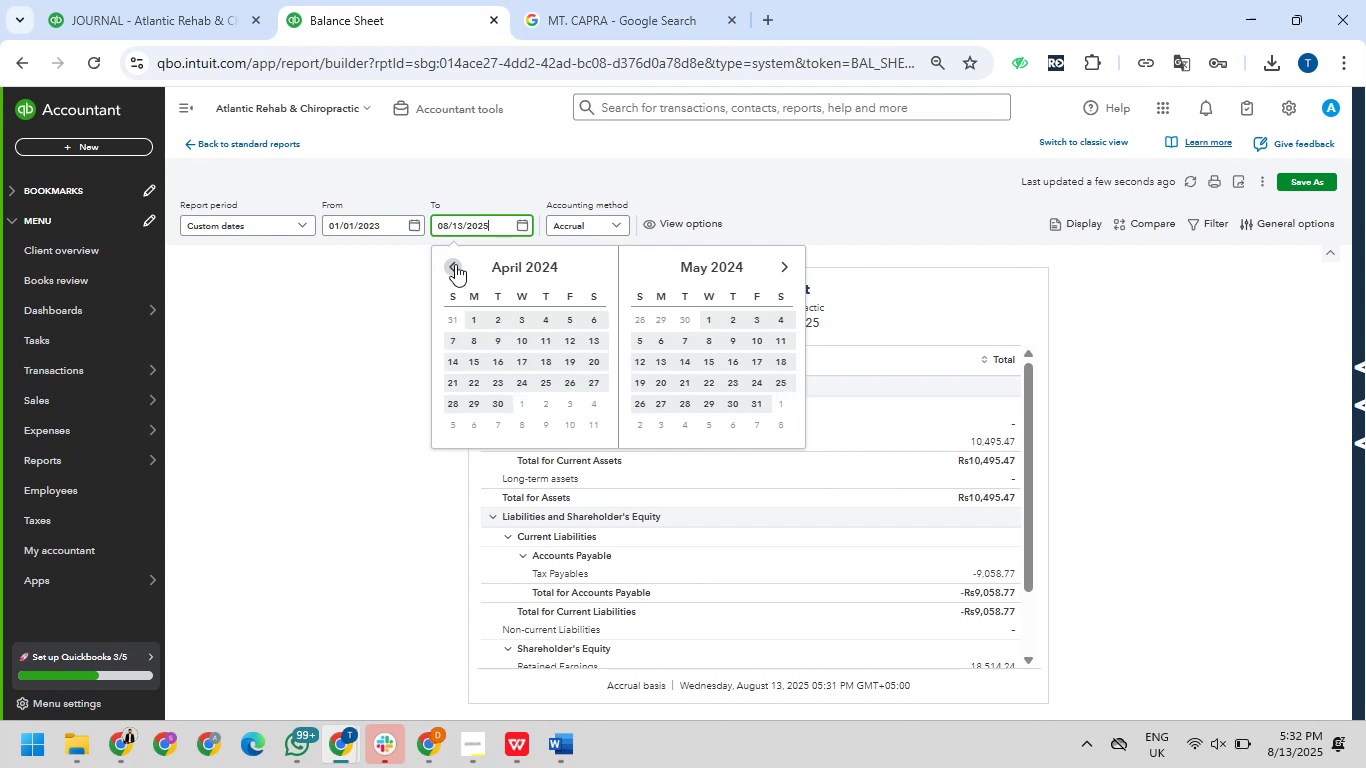 
triple_click([455, 264])
 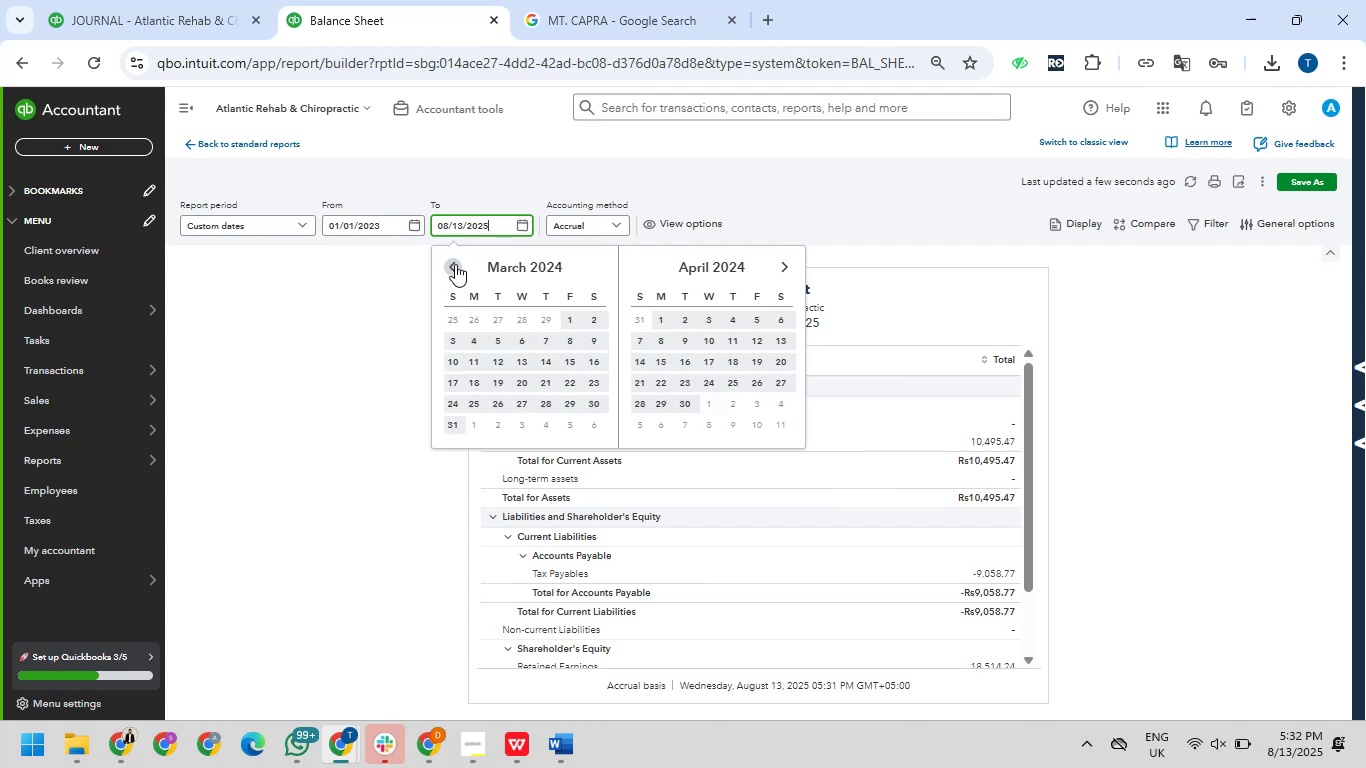 
triple_click([455, 264])
 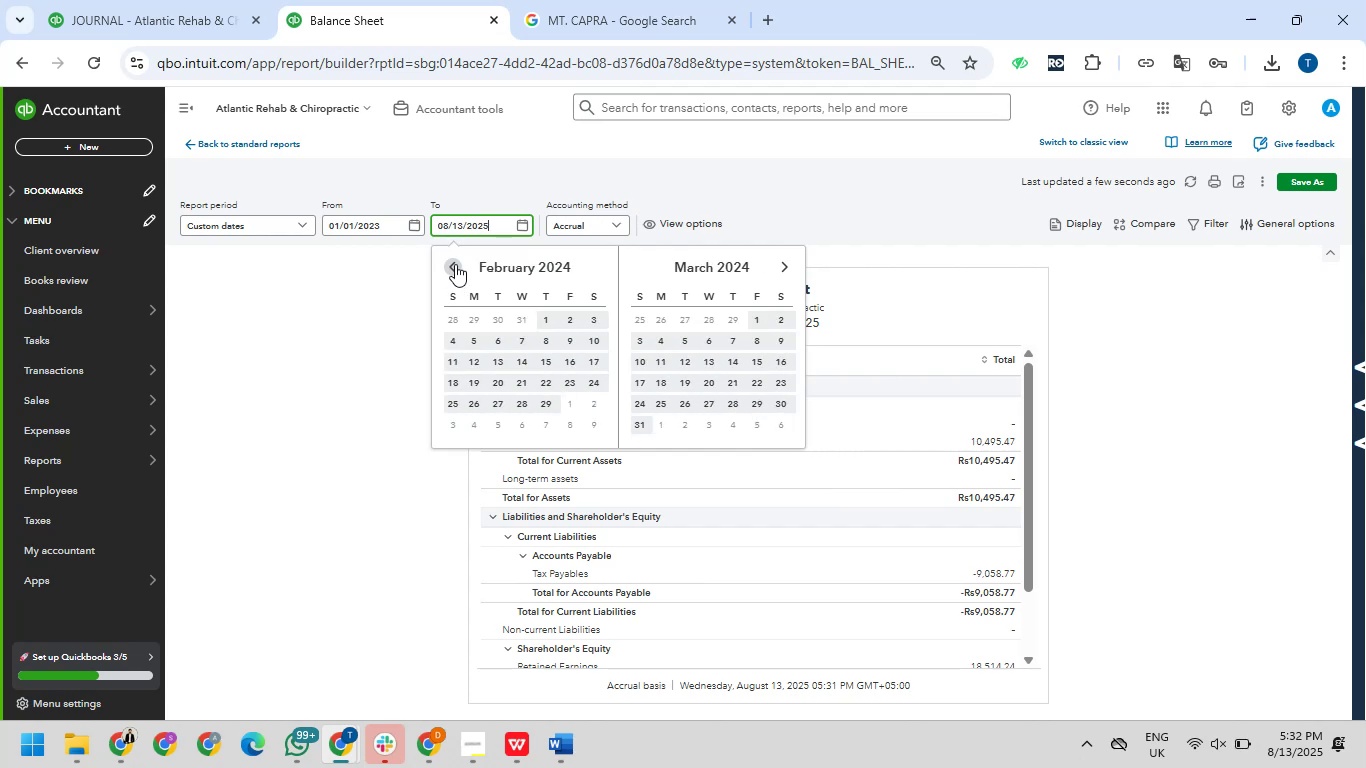 
triple_click([455, 264])
 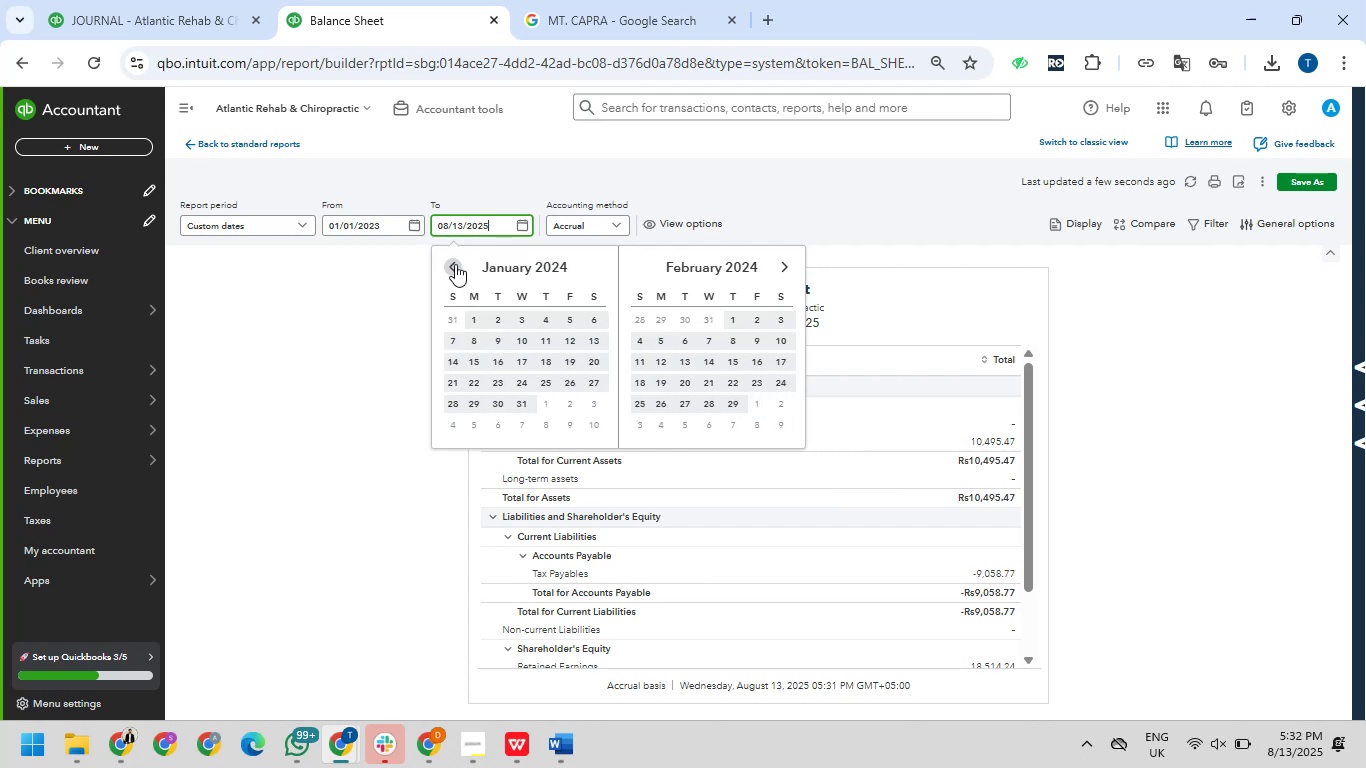 
triple_click([455, 264])
 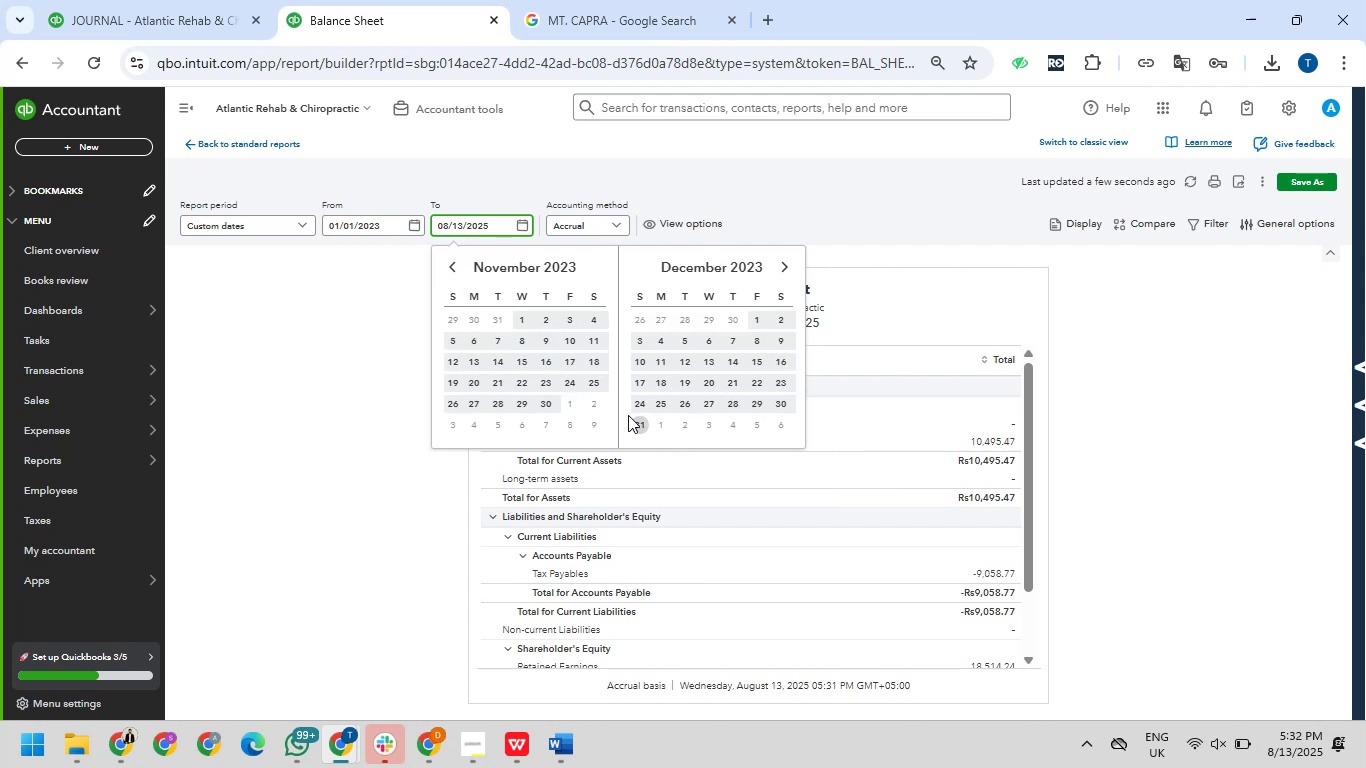 
left_click([637, 425])
 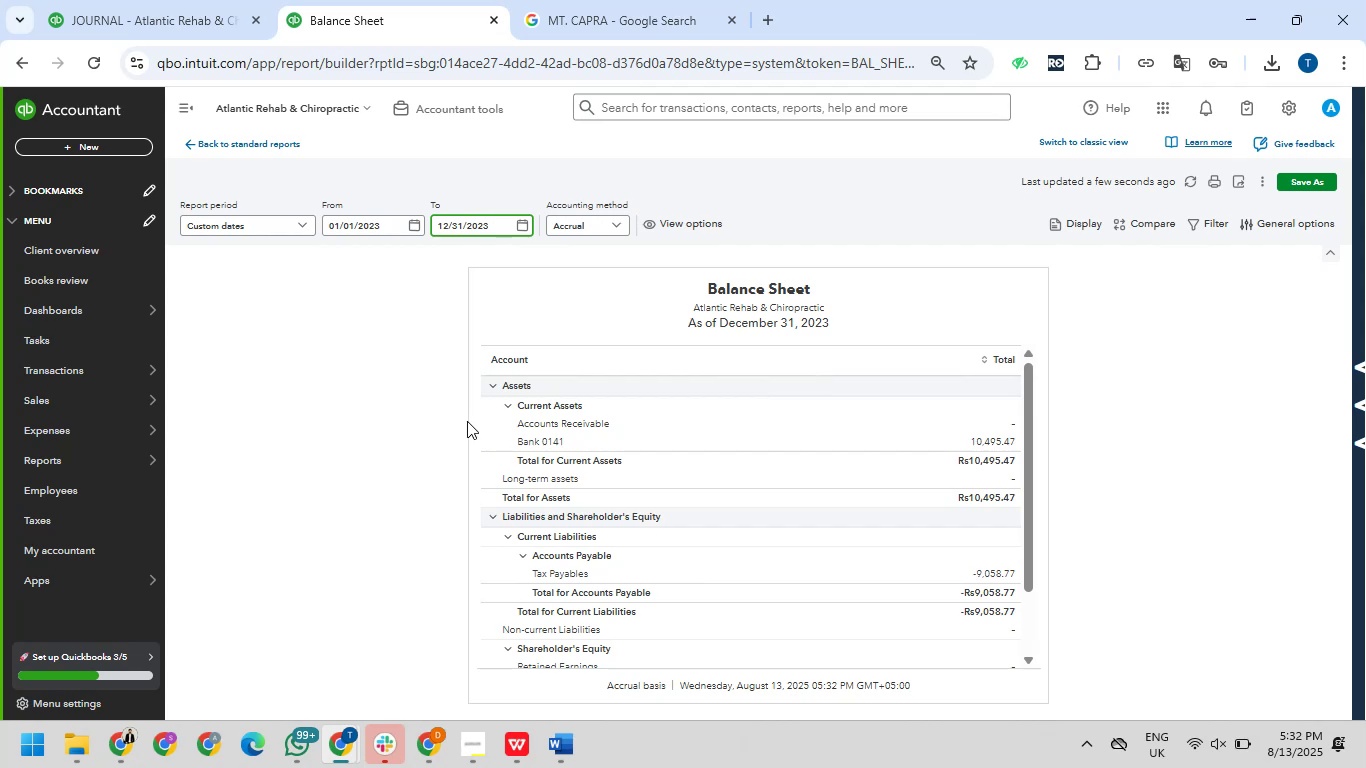 
scroll: coordinate [624, 486], scroll_direction: down, amount: 2.0
 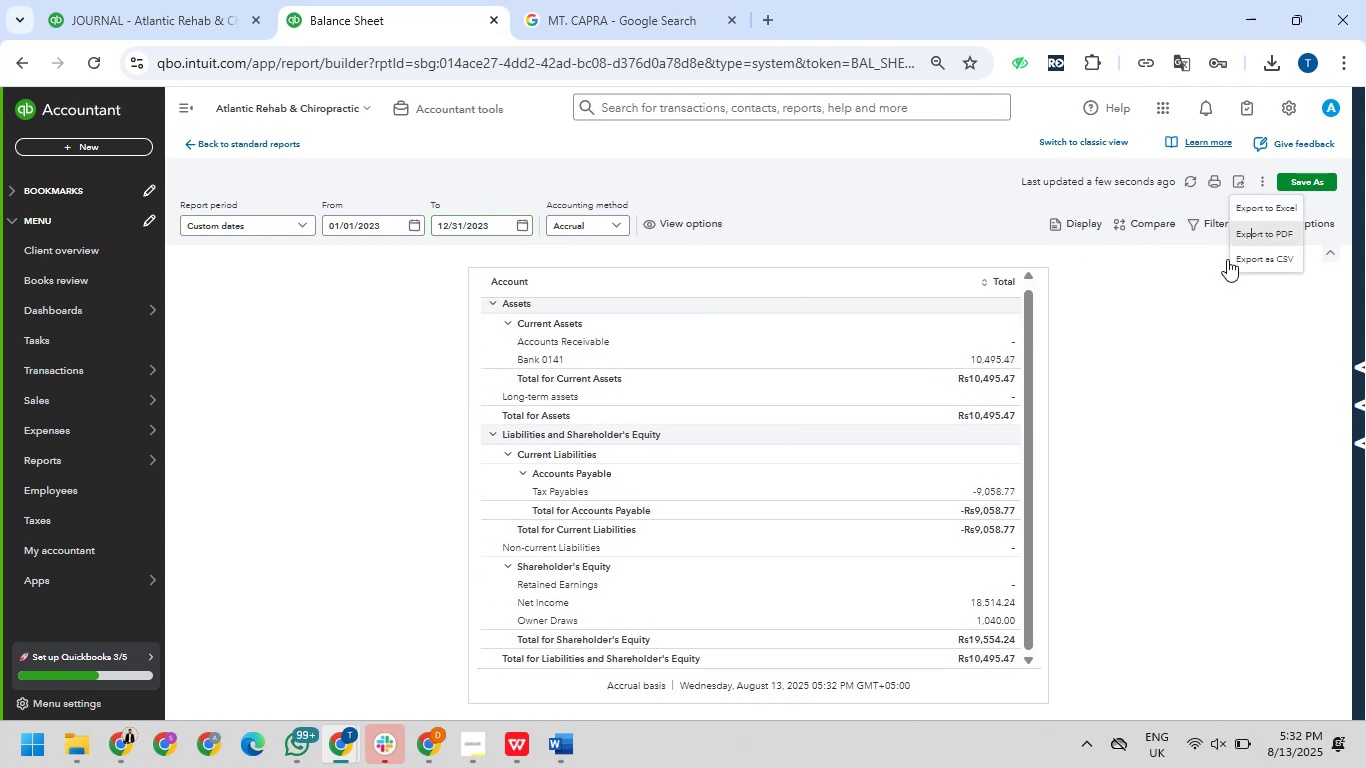 
wait(9.62)
 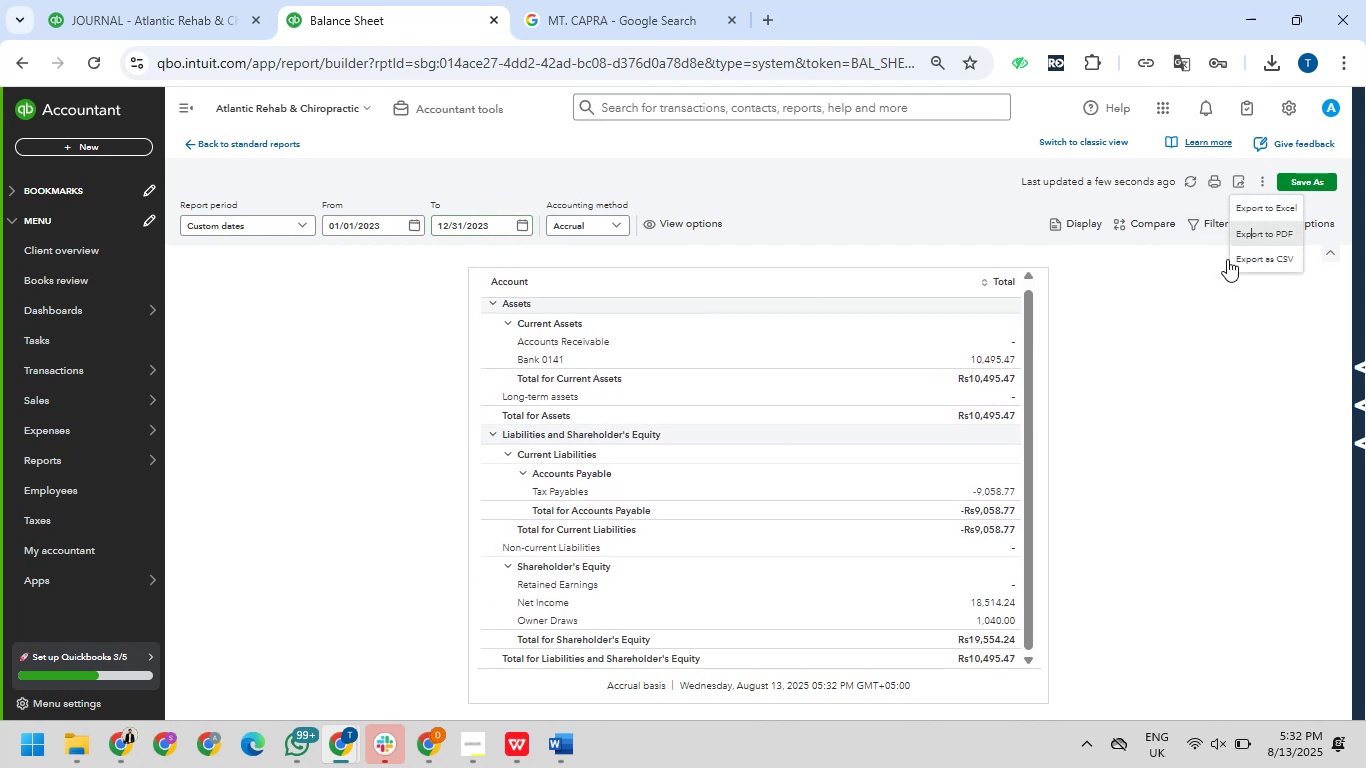 
left_click([1067, 658])
 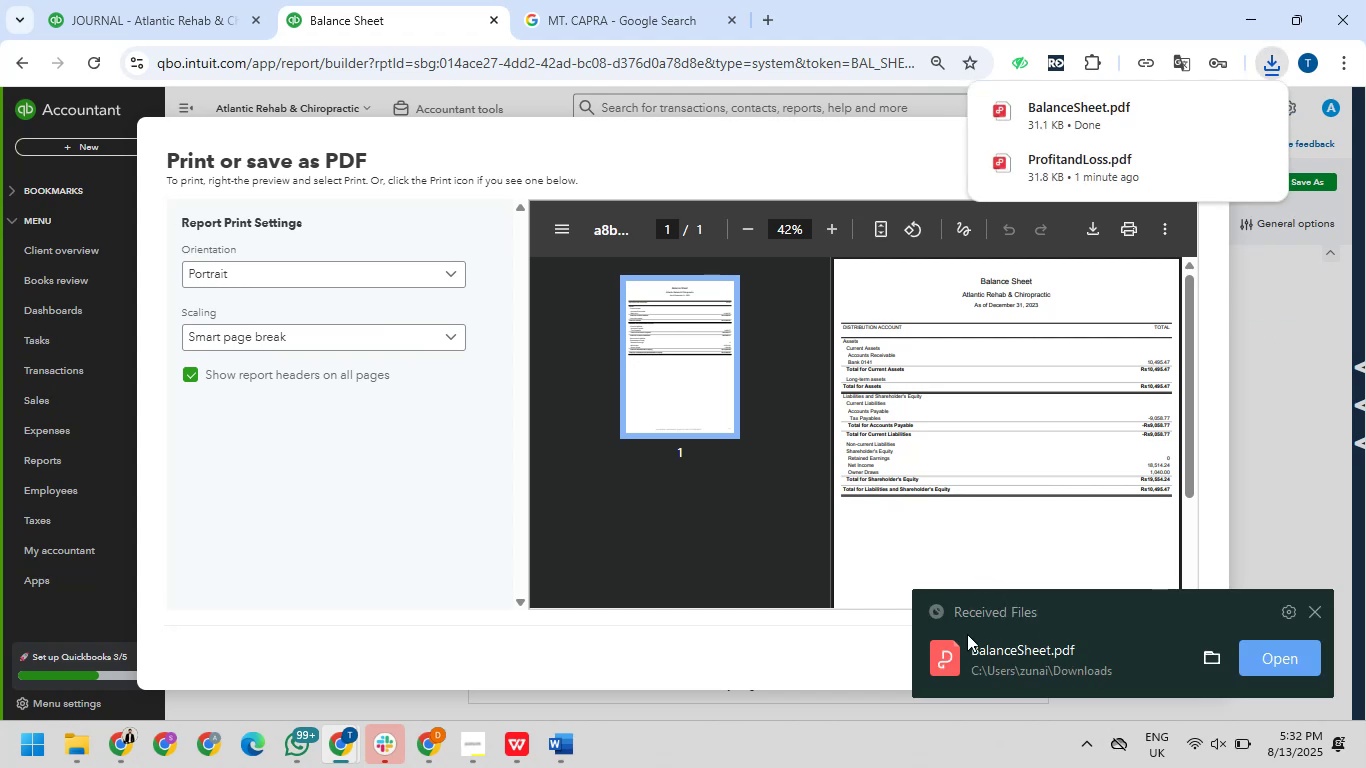 
wait(7.35)
 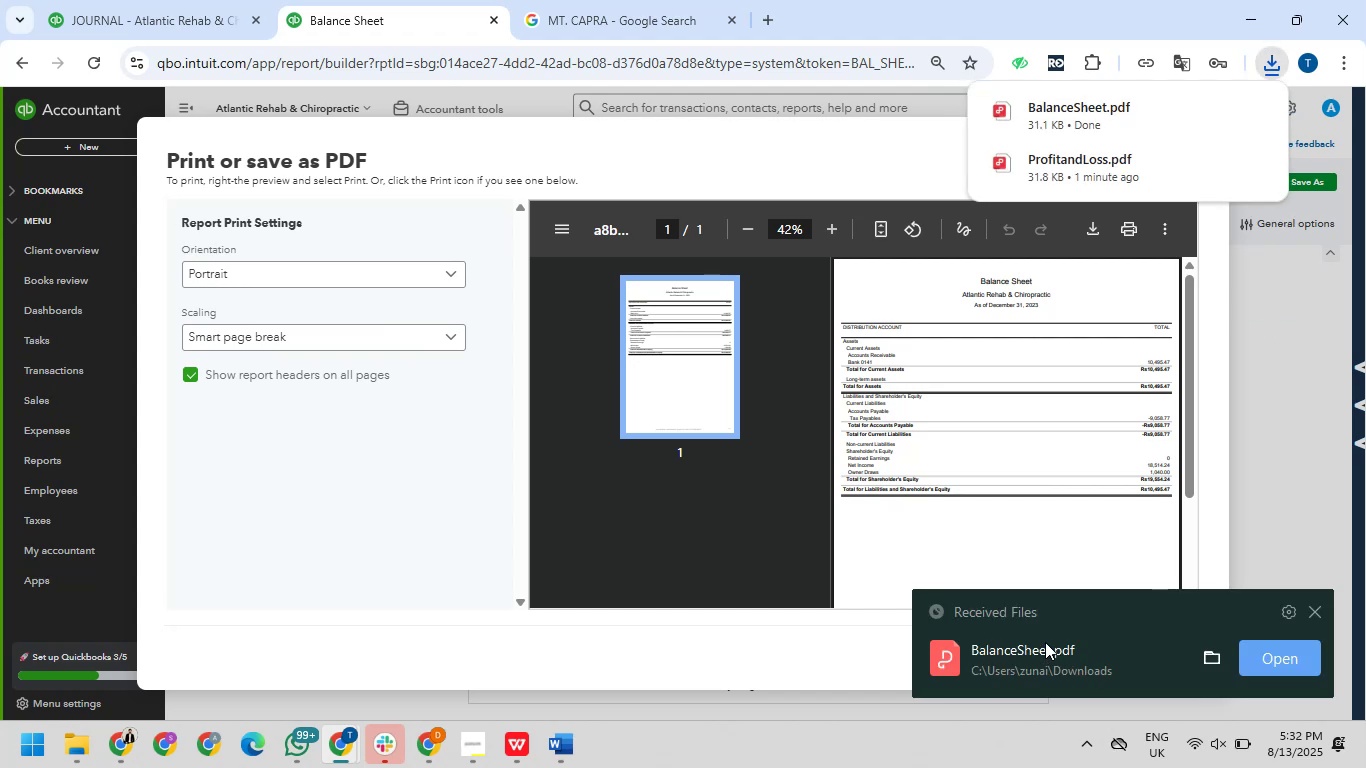 
left_click_drag(start_coordinate=[1214, 136], to_coordinate=[1208, 143])
 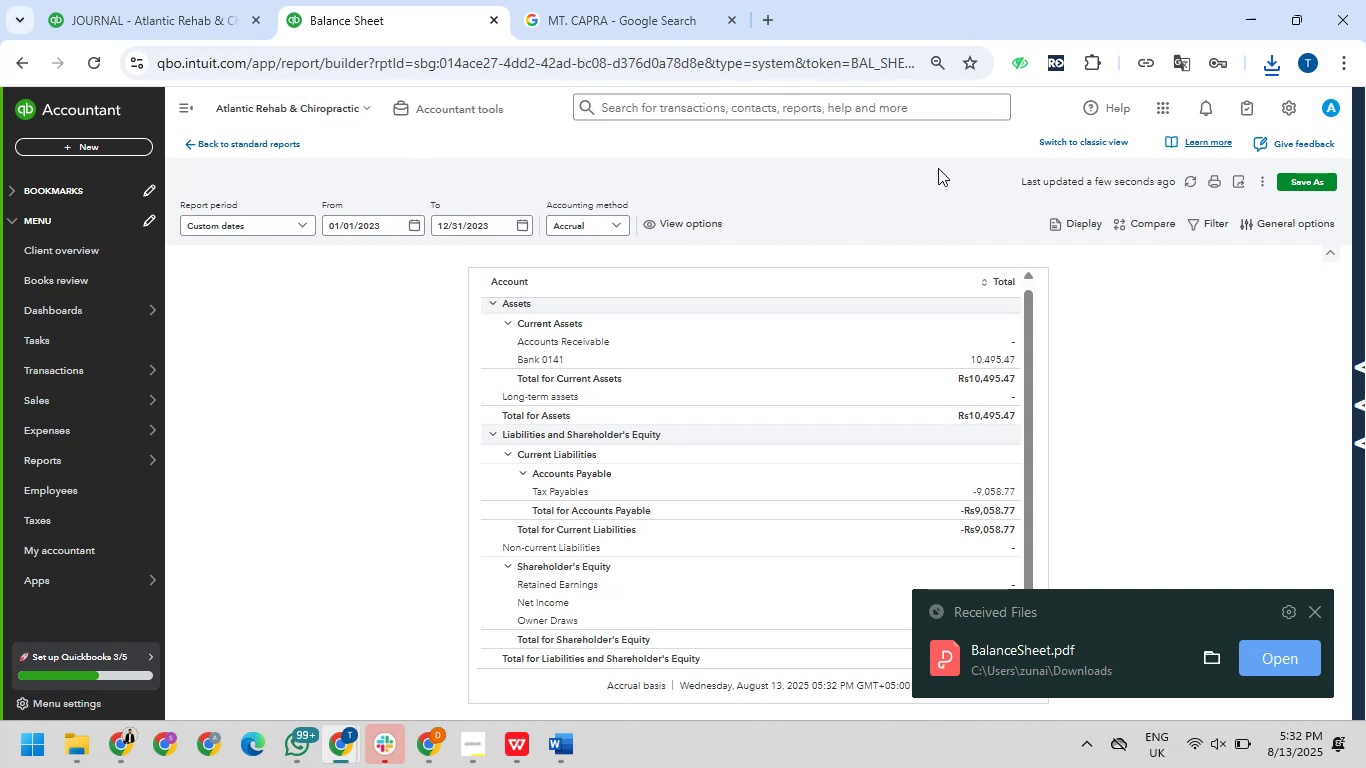 
left_click([212, 144])
 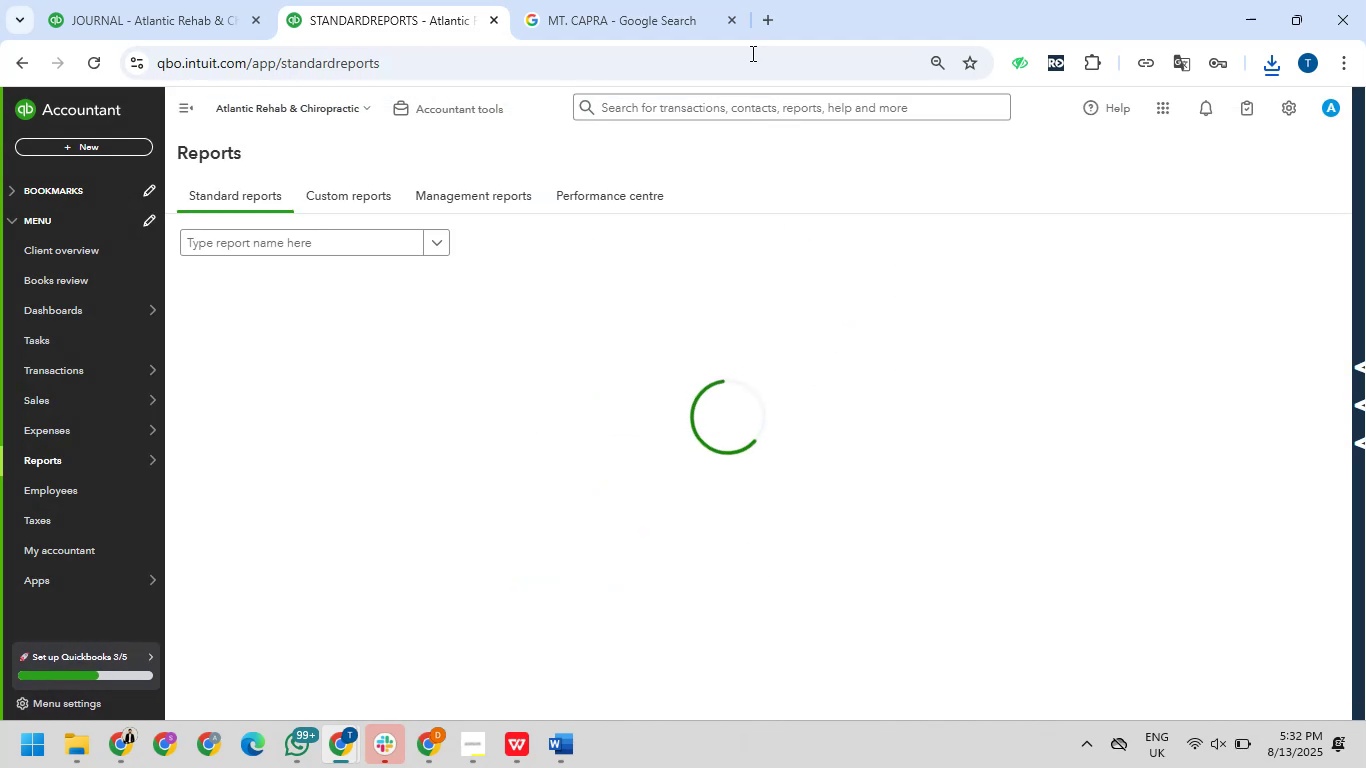 
wait(10.33)
 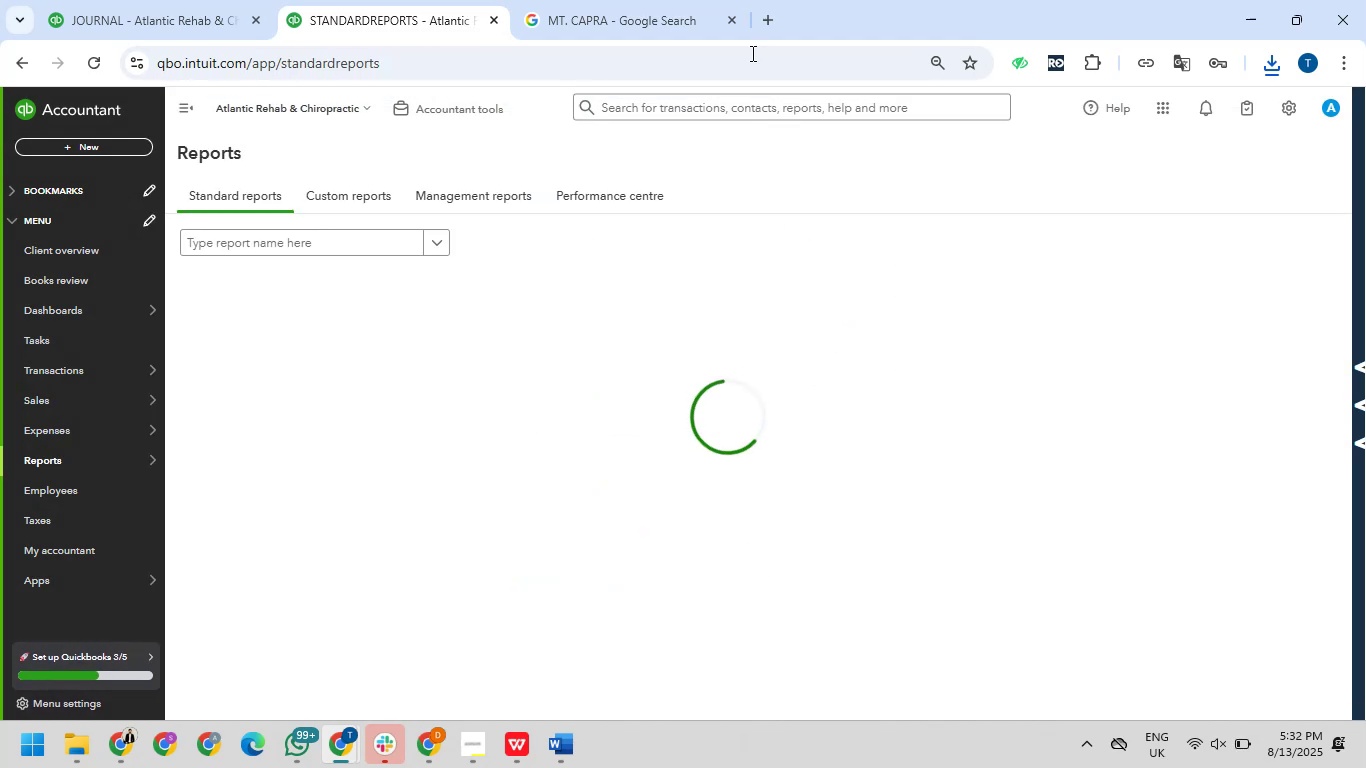 
left_click_drag(start_coordinate=[679, 115], to_coordinate=[685, 111])
 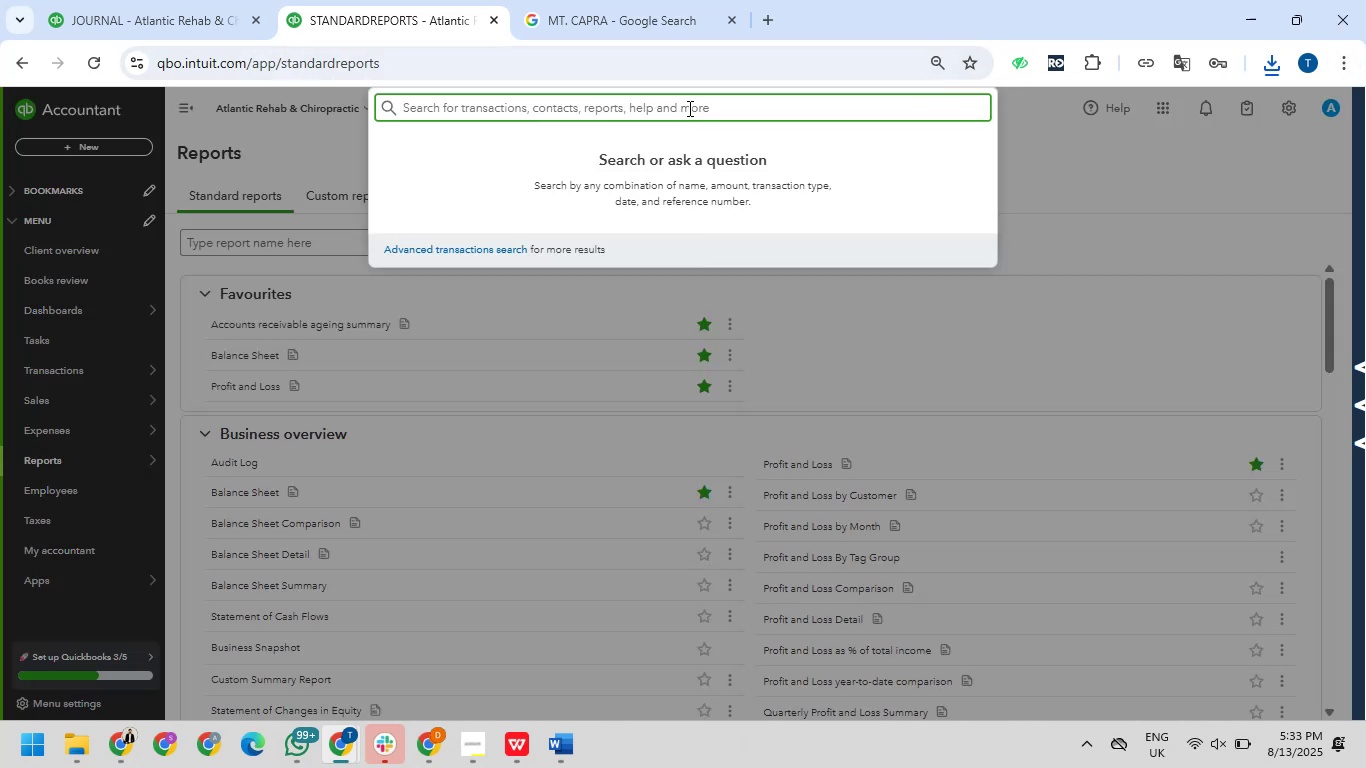 
type(gene)
key(Backspace)
key(Backspace)
type(rna)
 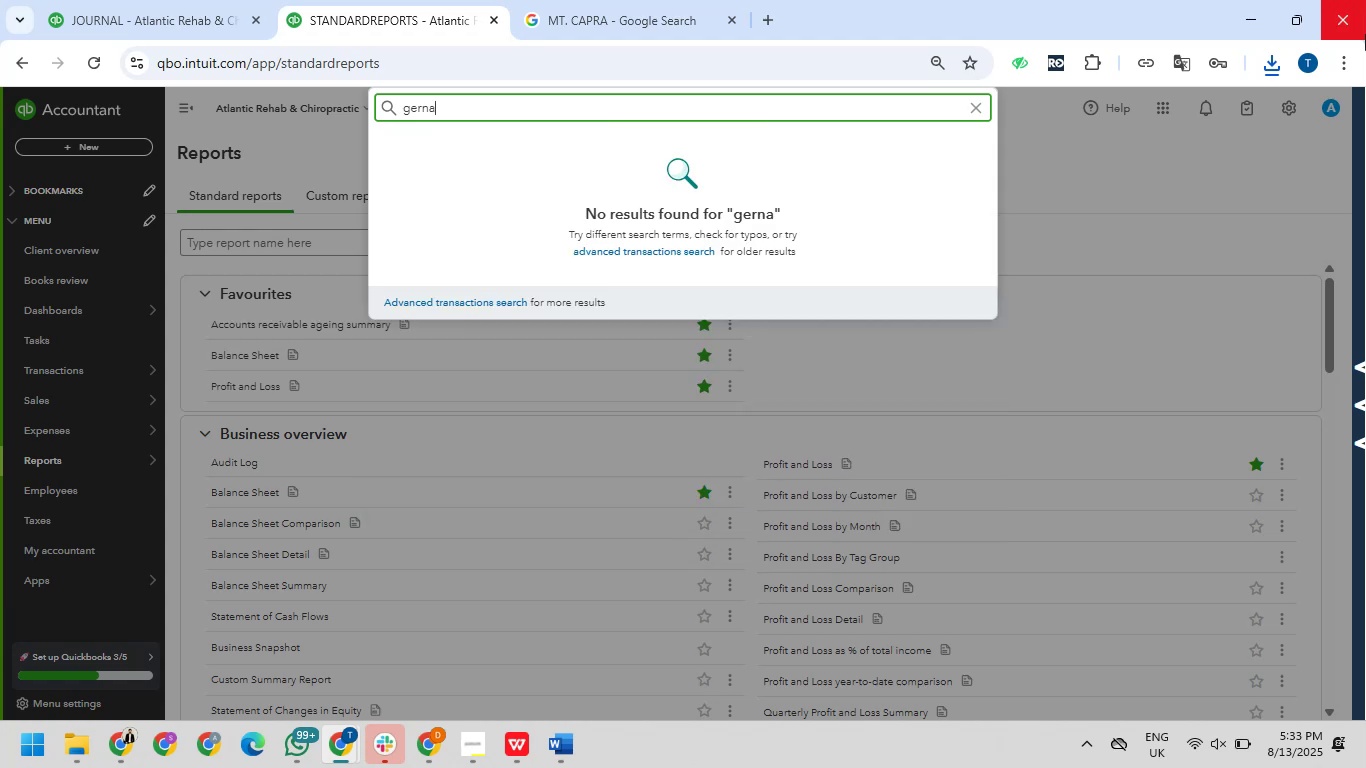 
left_click([1098, 178])
 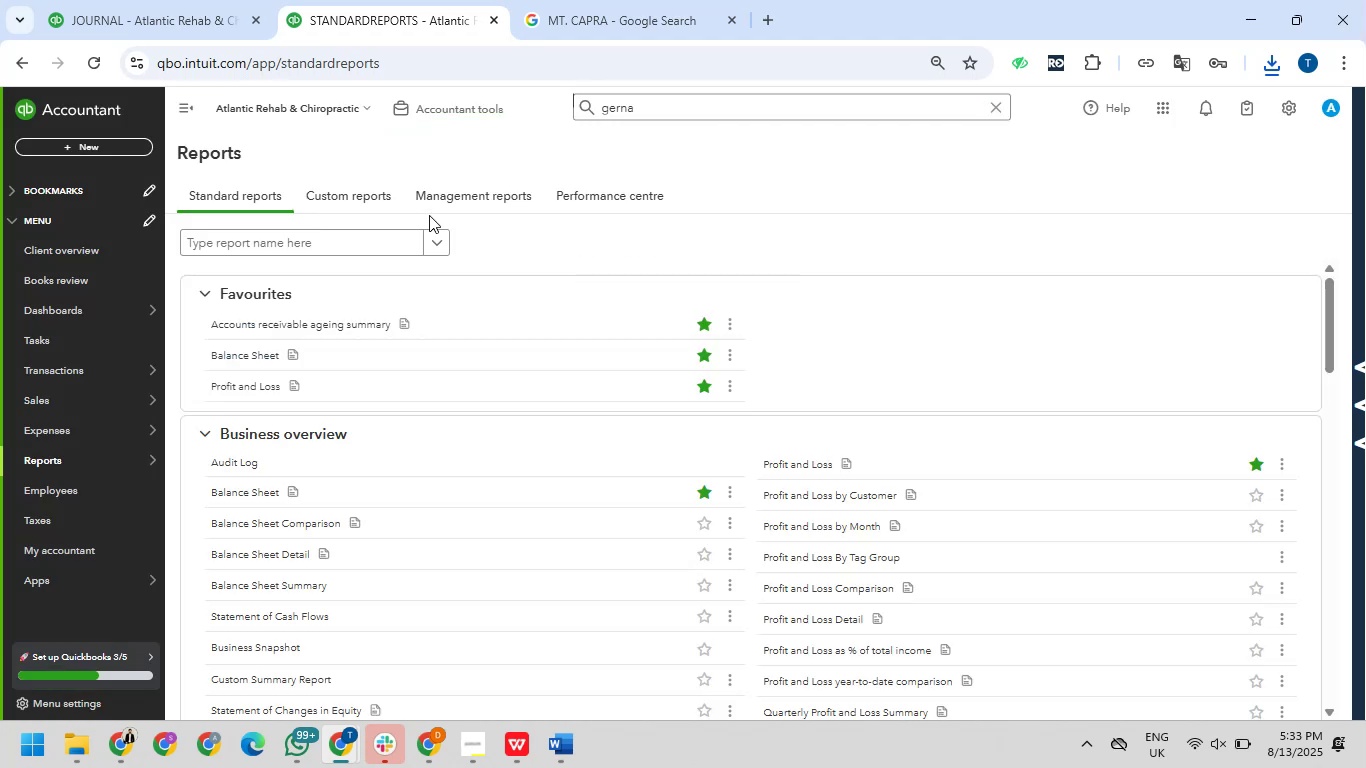 
left_click([343, 245])
 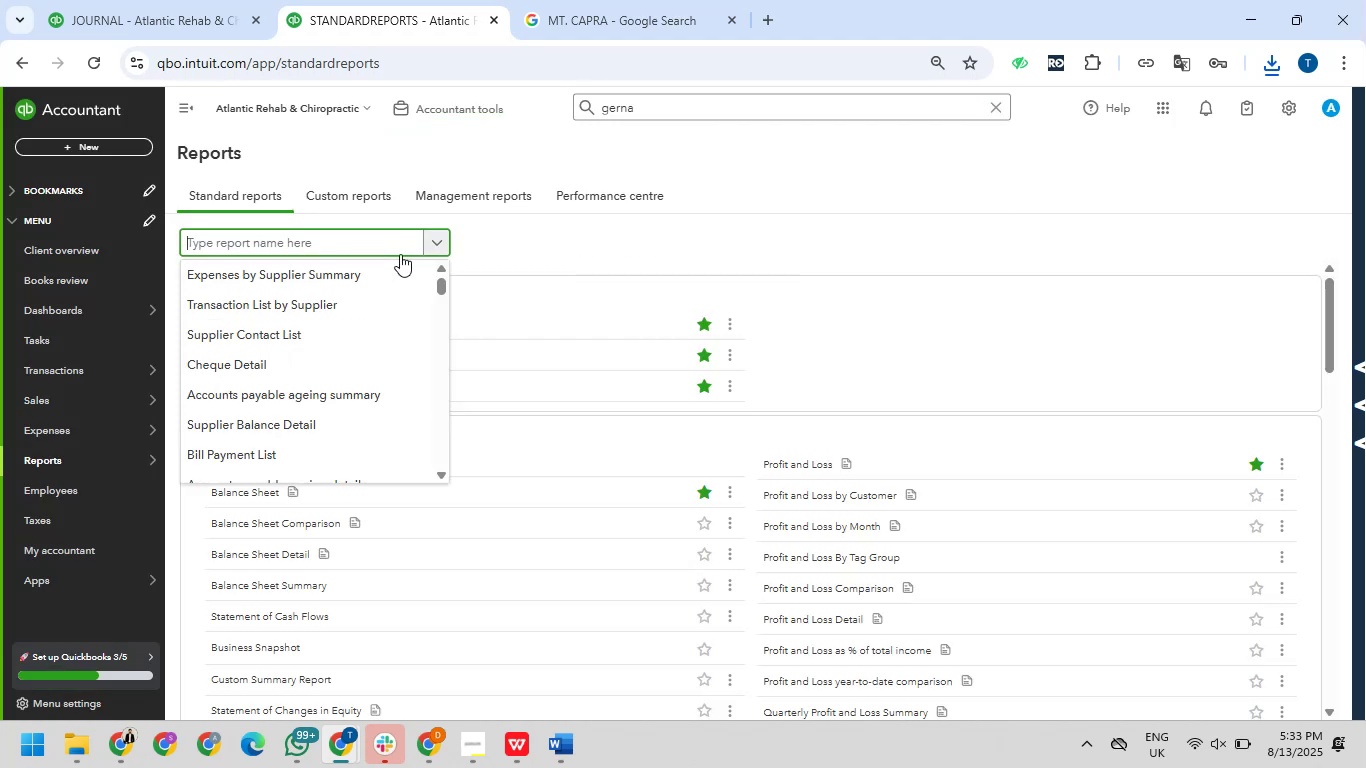 
type(jou)
 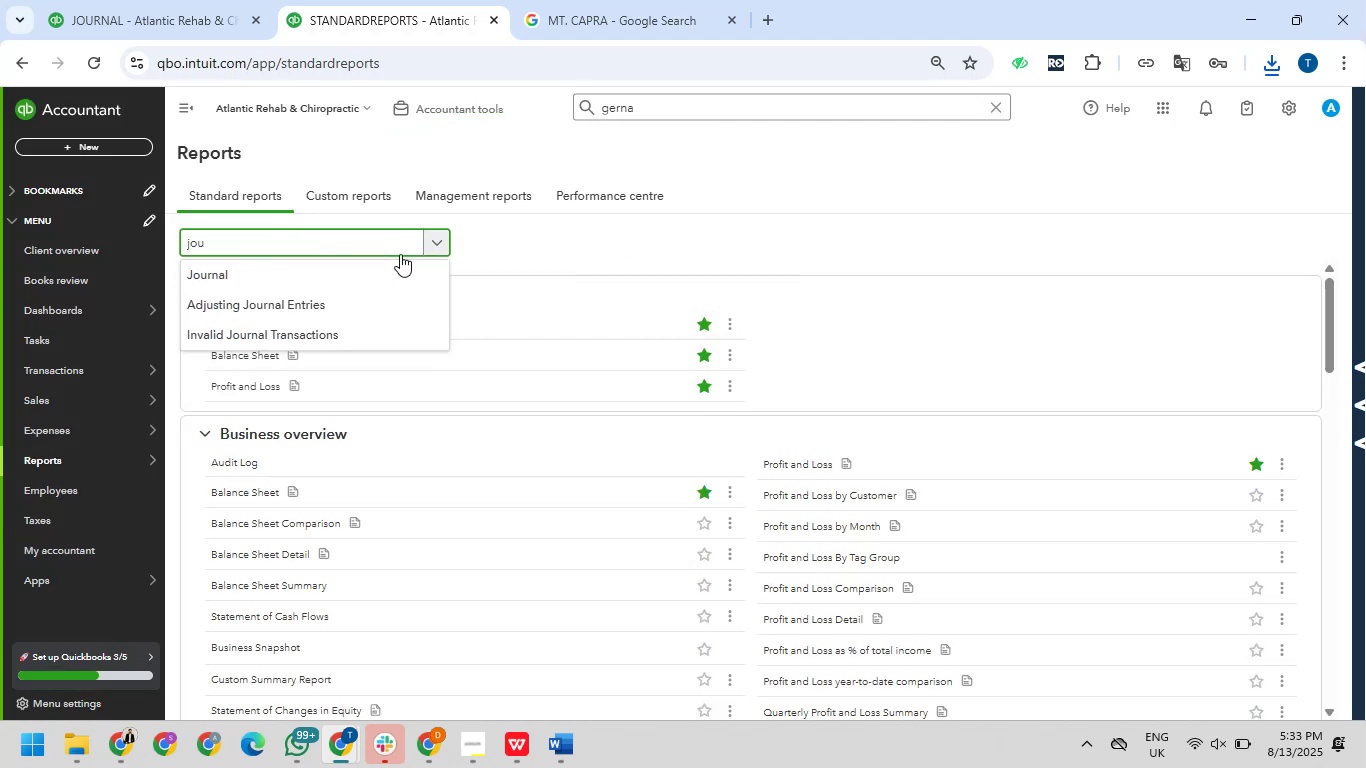 
left_click([254, 274])
 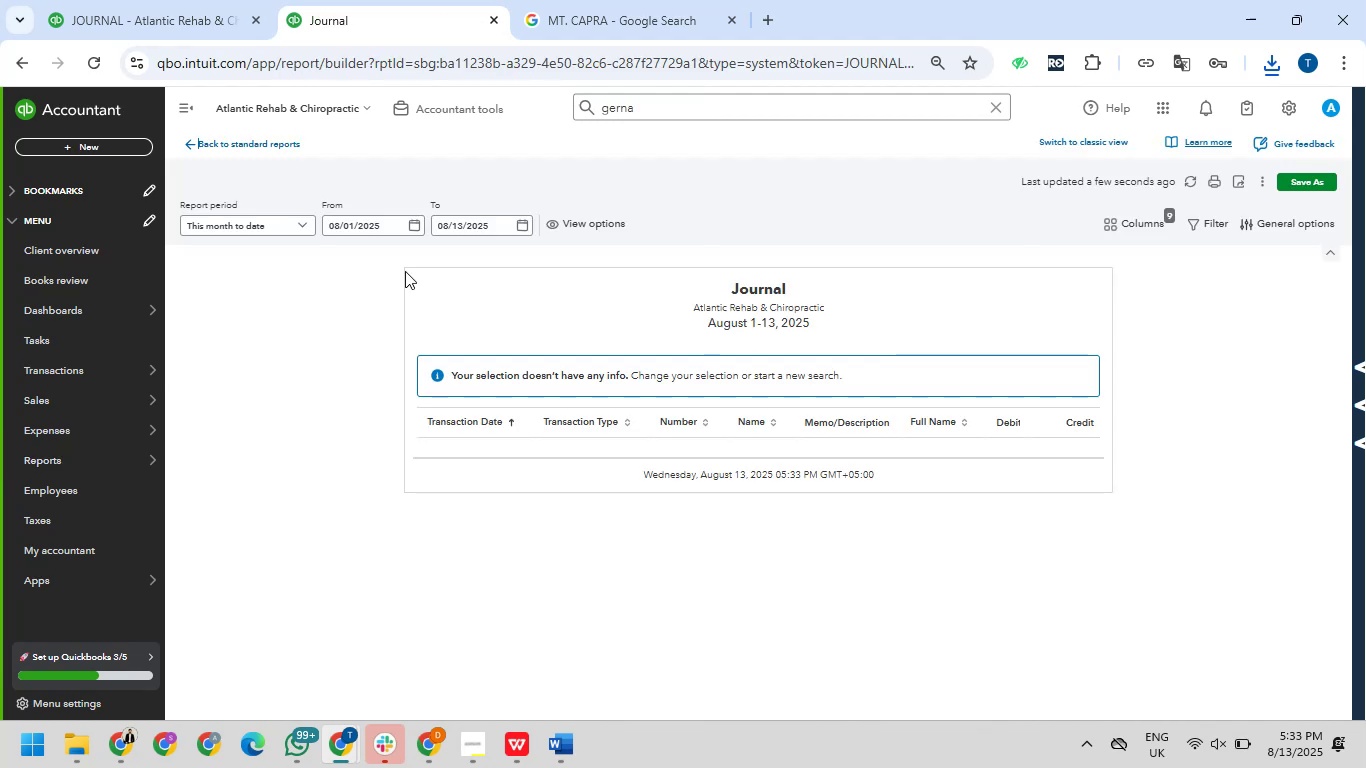 
wait(7.72)
 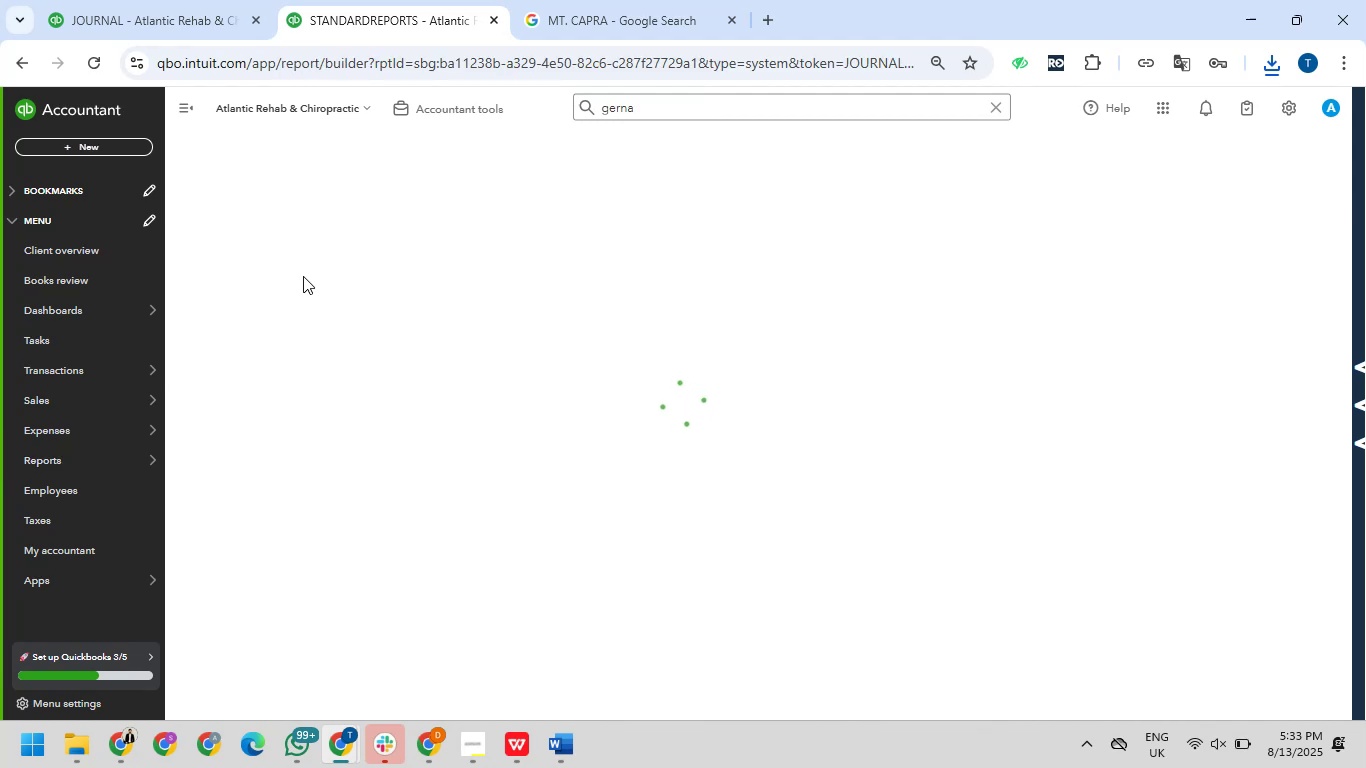 
left_click([410, 221])
 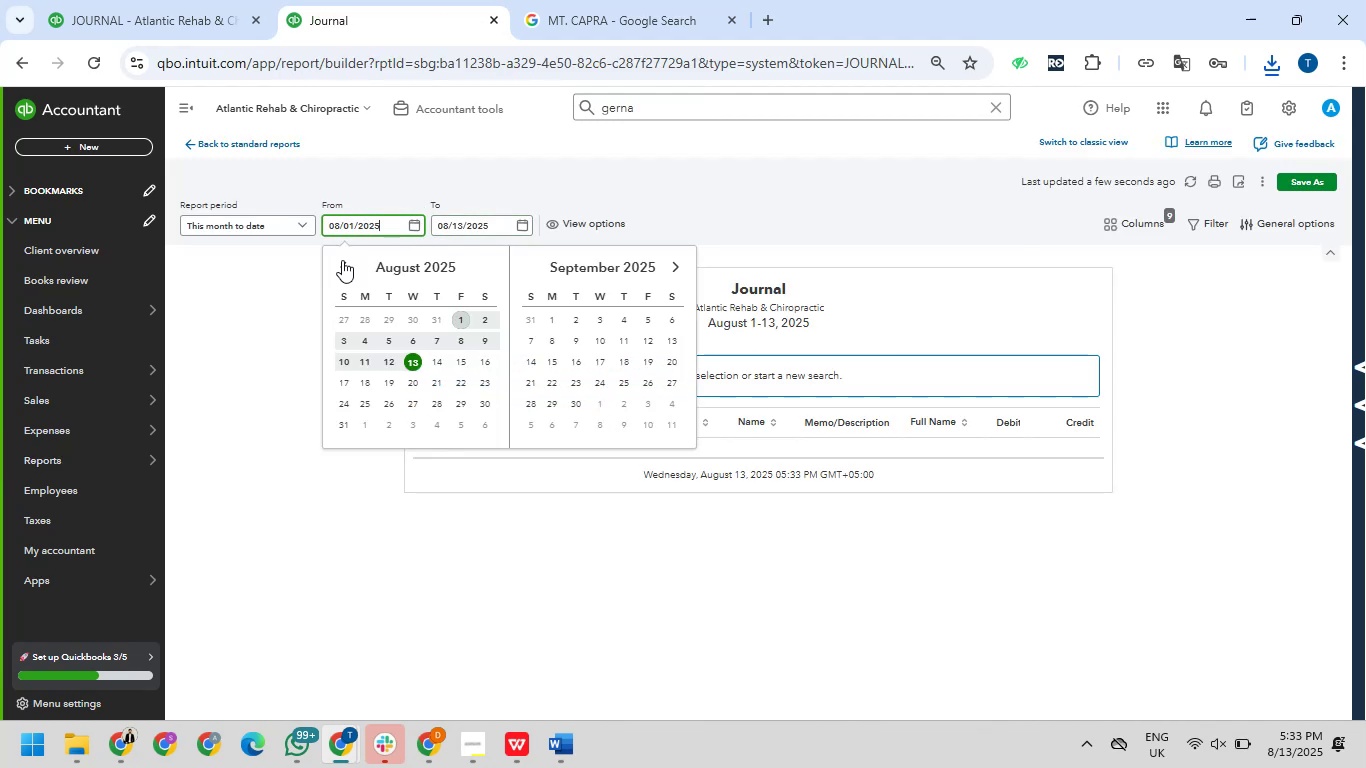 
double_click([349, 270])
 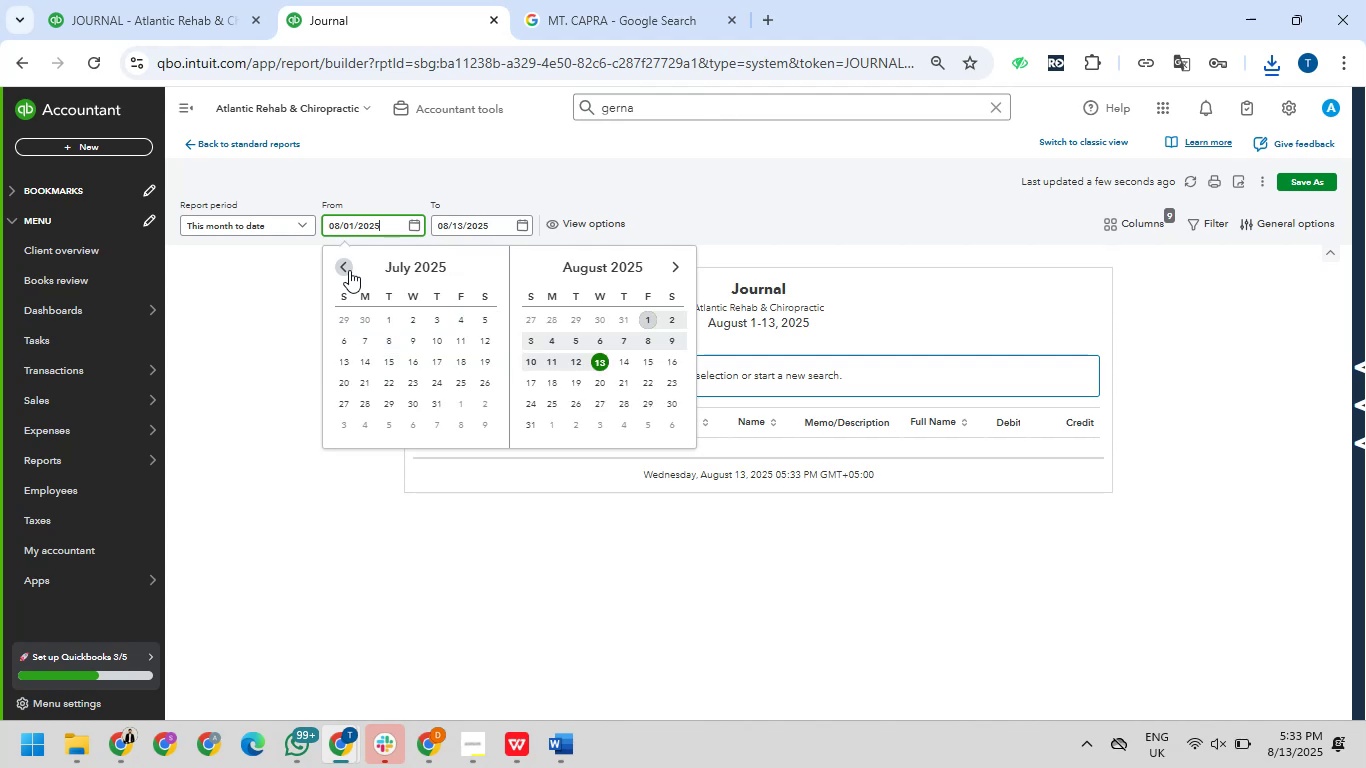 
triple_click([349, 270])
 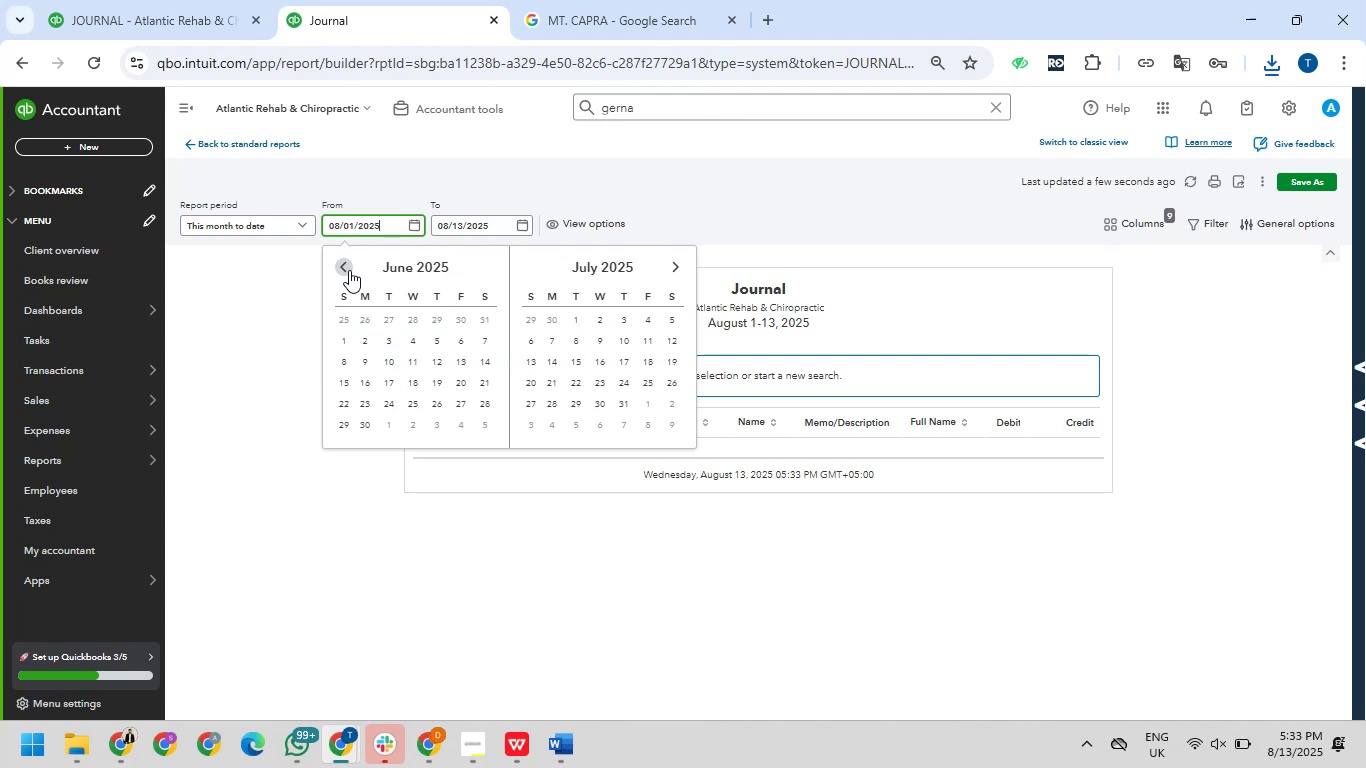 
left_click_drag(start_coordinate=[349, 270], to_coordinate=[344, 265])
 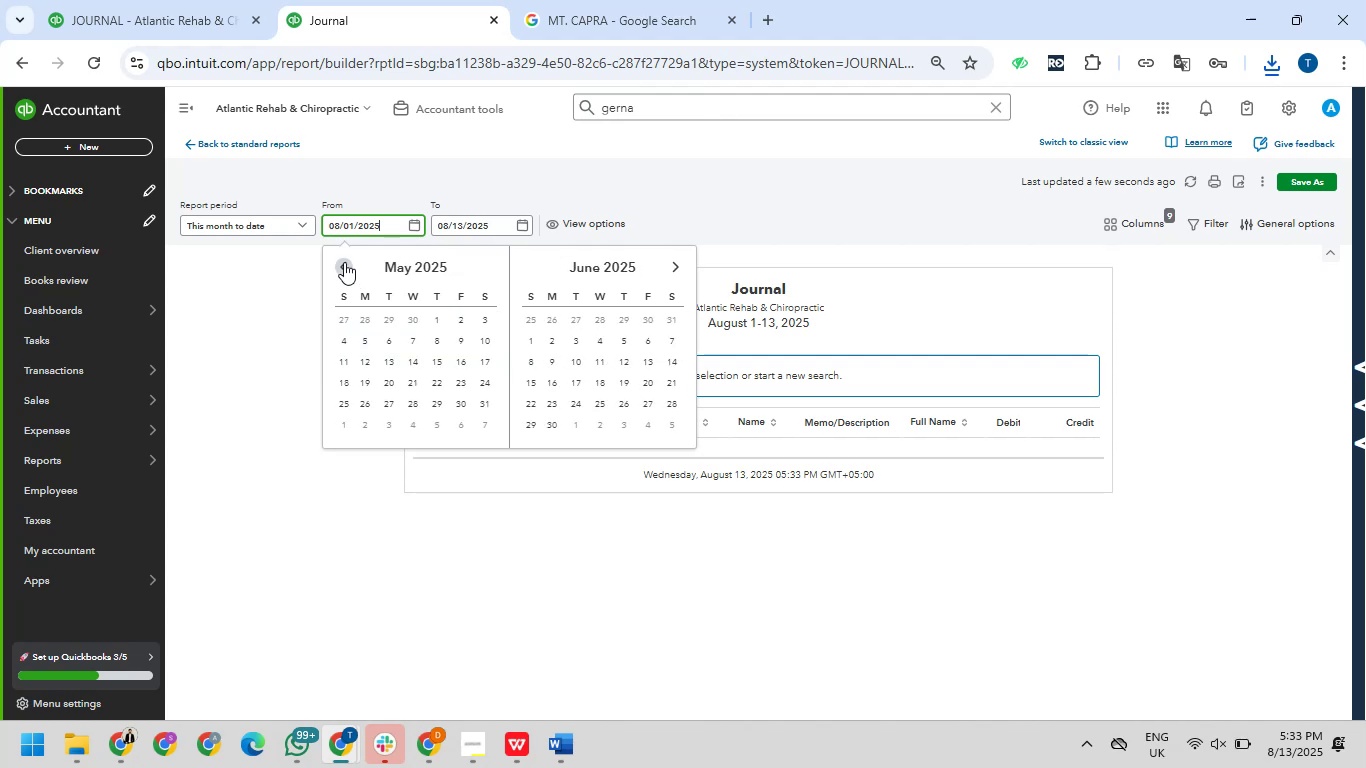 
triple_click([344, 262])
 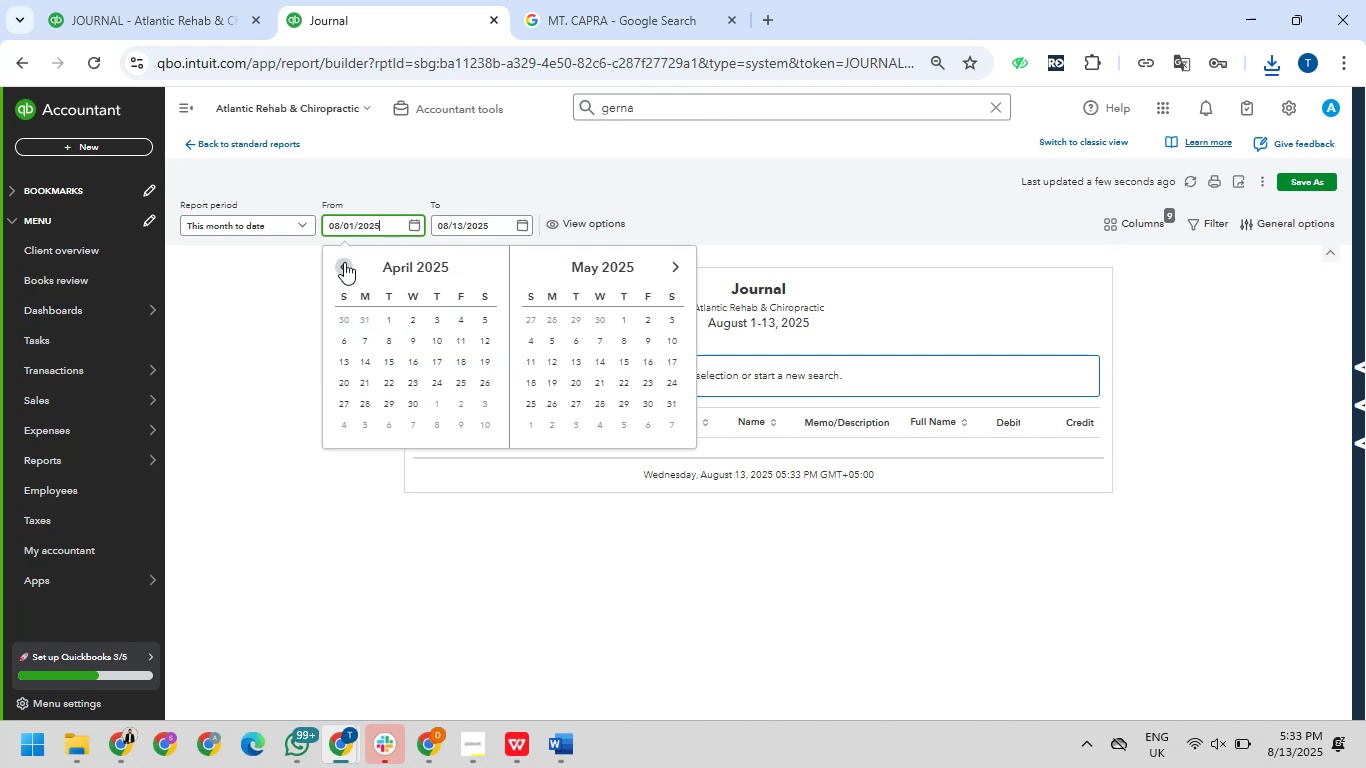 
triple_click([344, 262])
 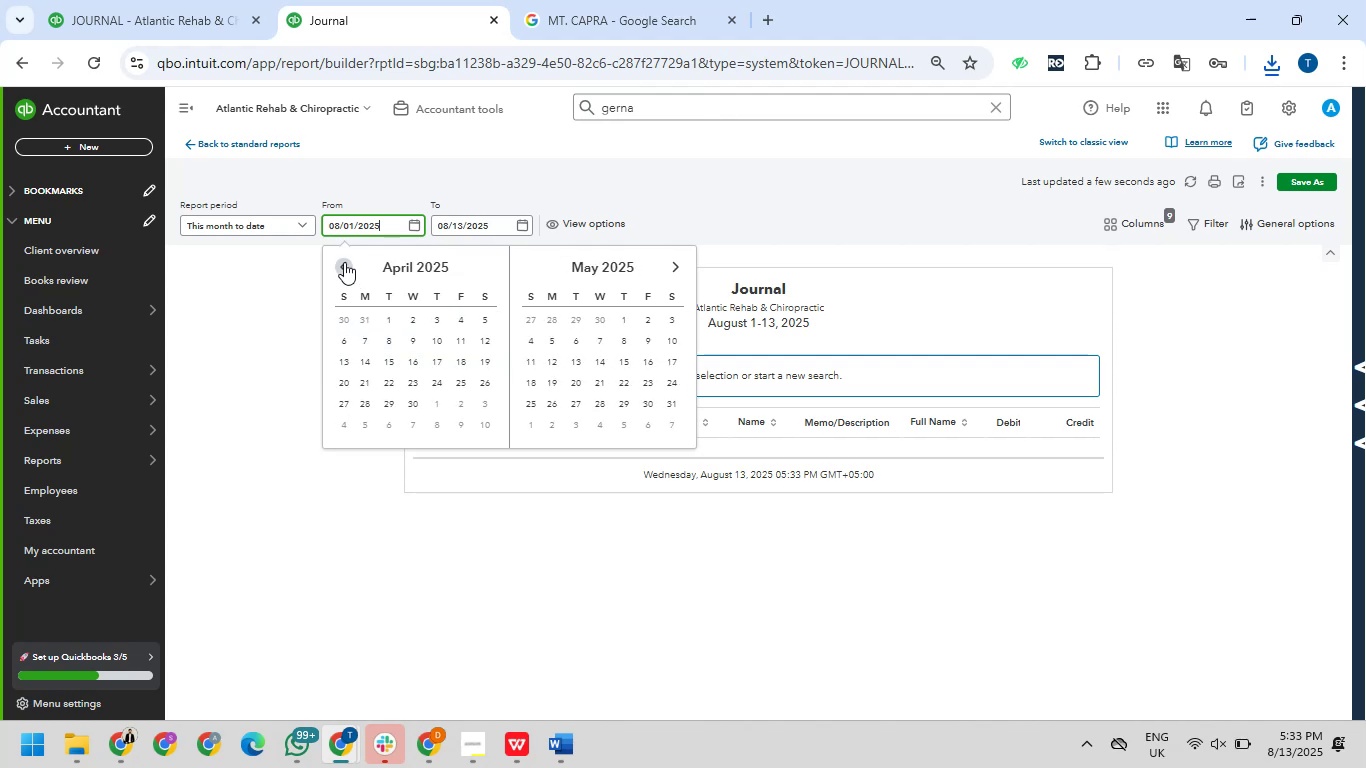 
triple_click([344, 262])
 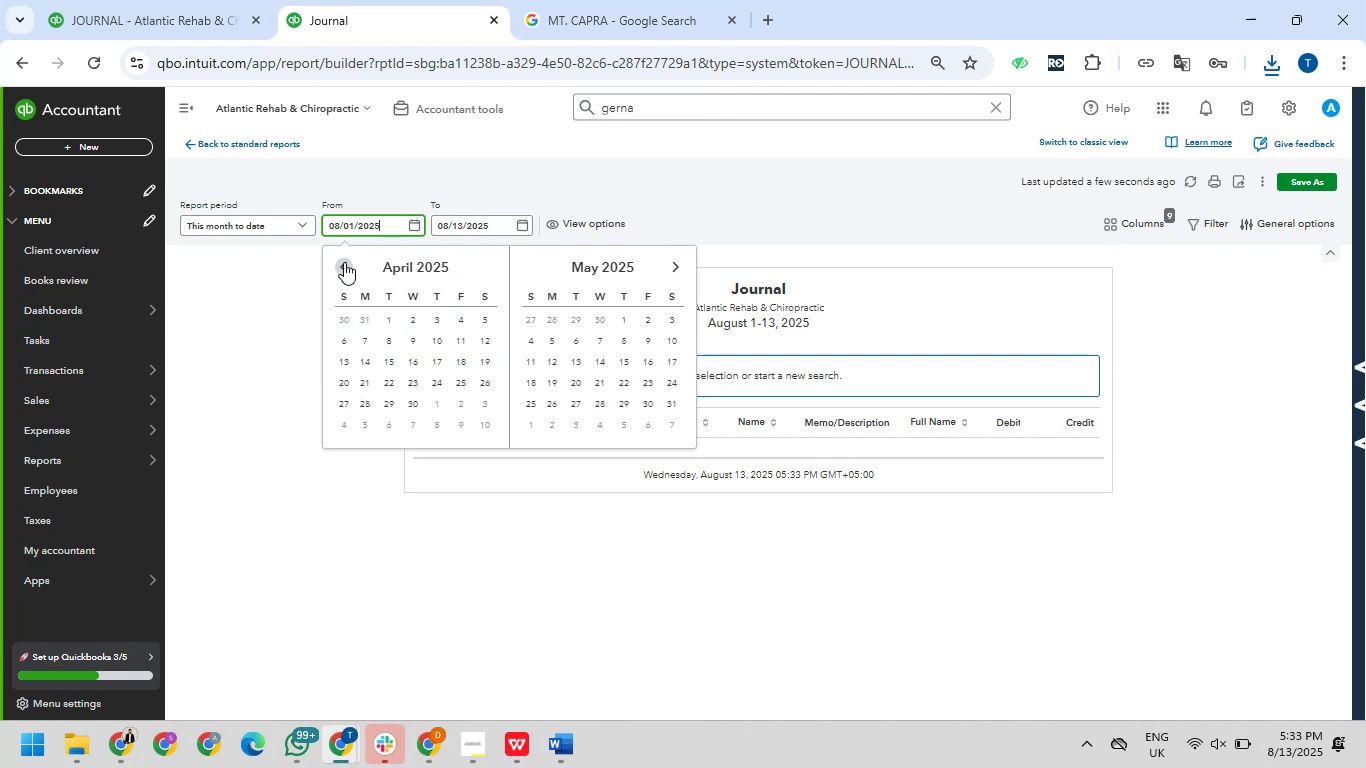 
triple_click([344, 262])
 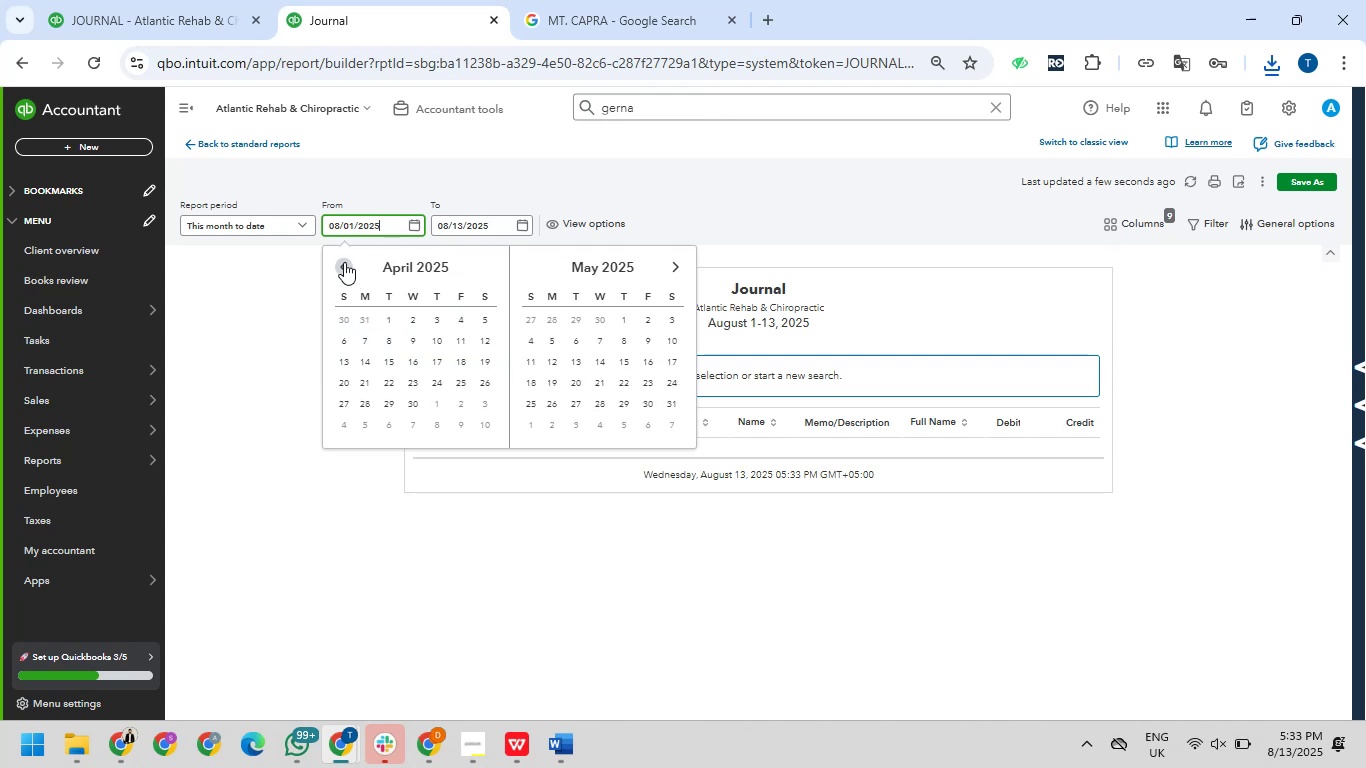 
triple_click([344, 262])
 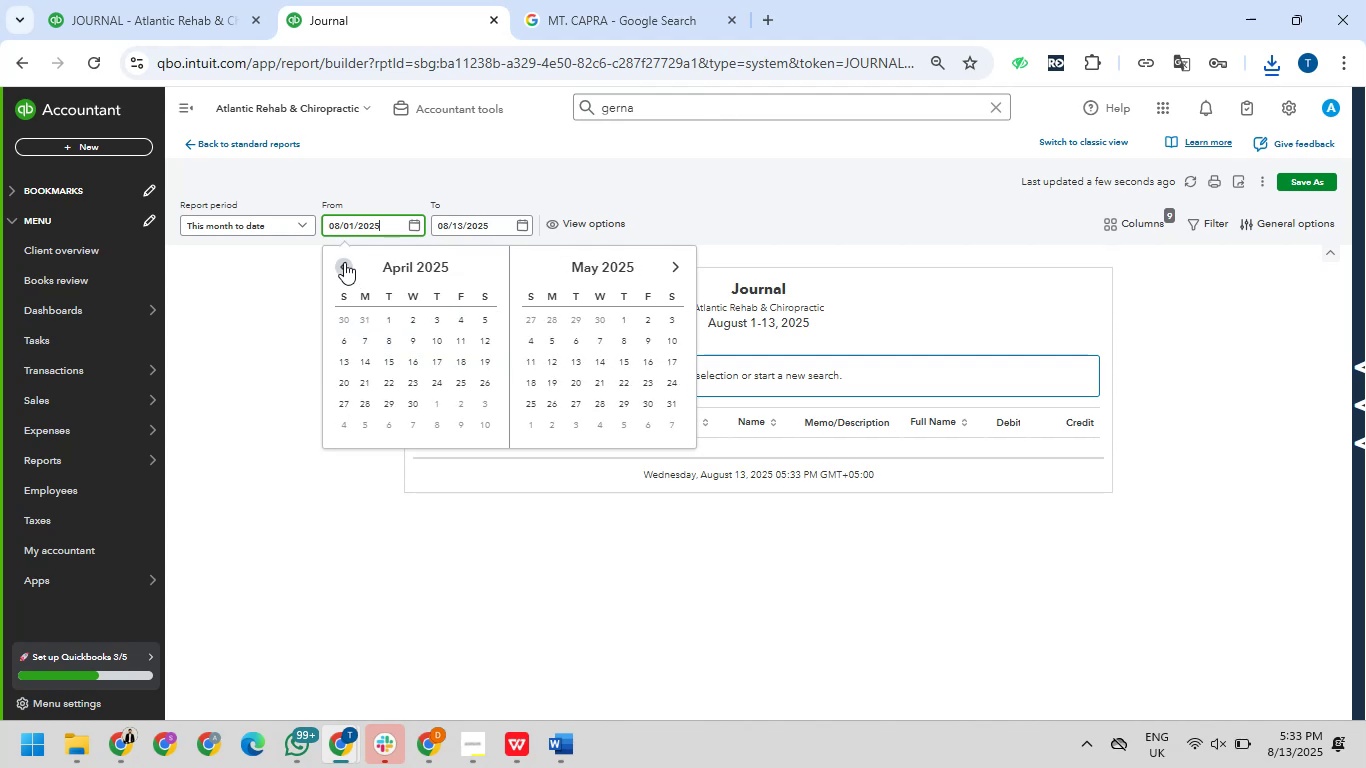 
triple_click([344, 262])
 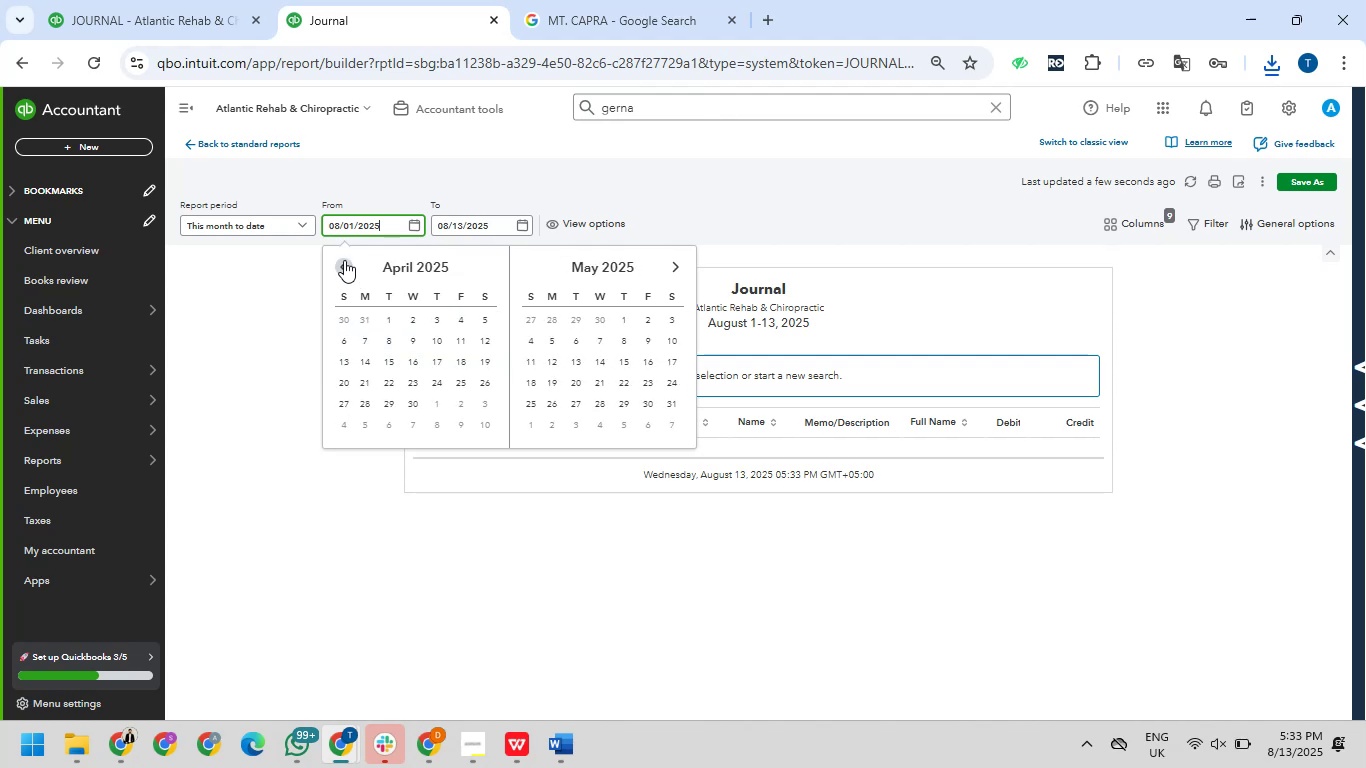 
triple_click([344, 260])
 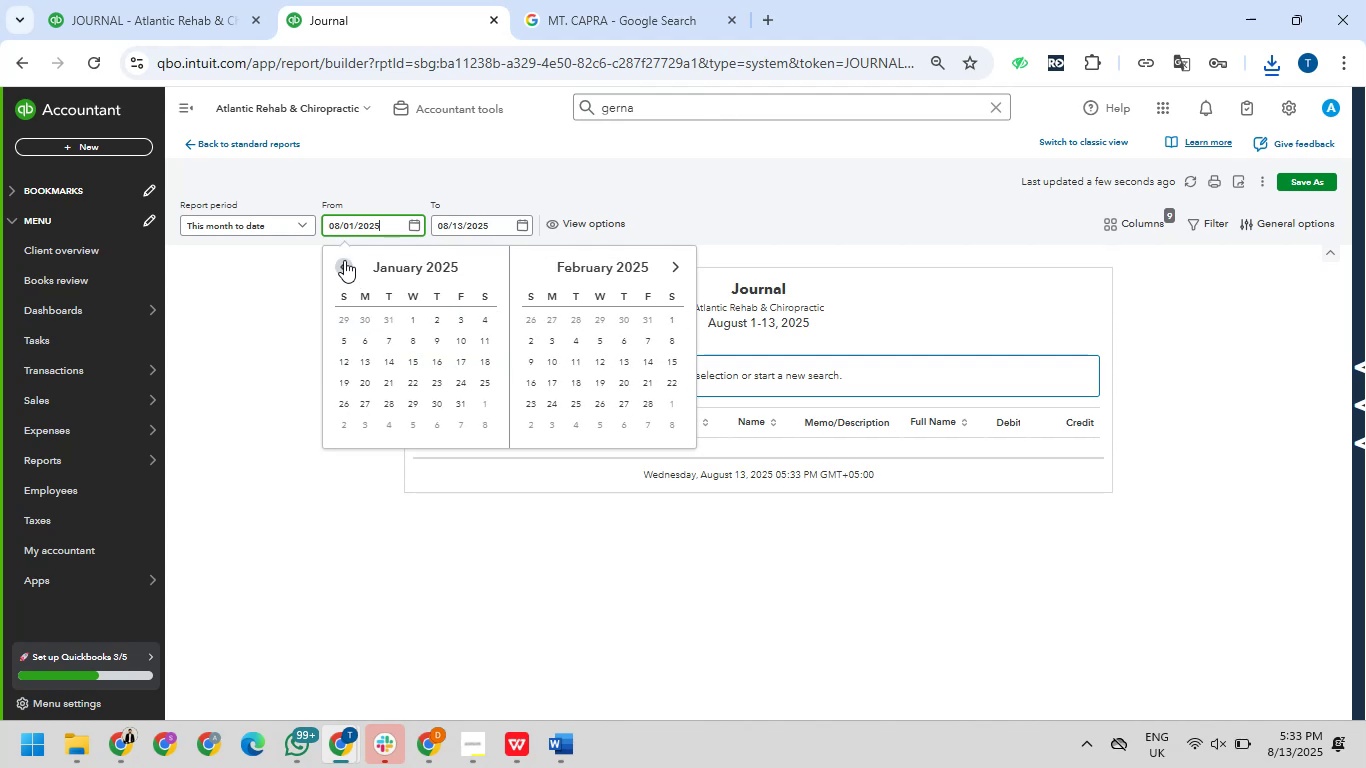 
triple_click([344, 260])
 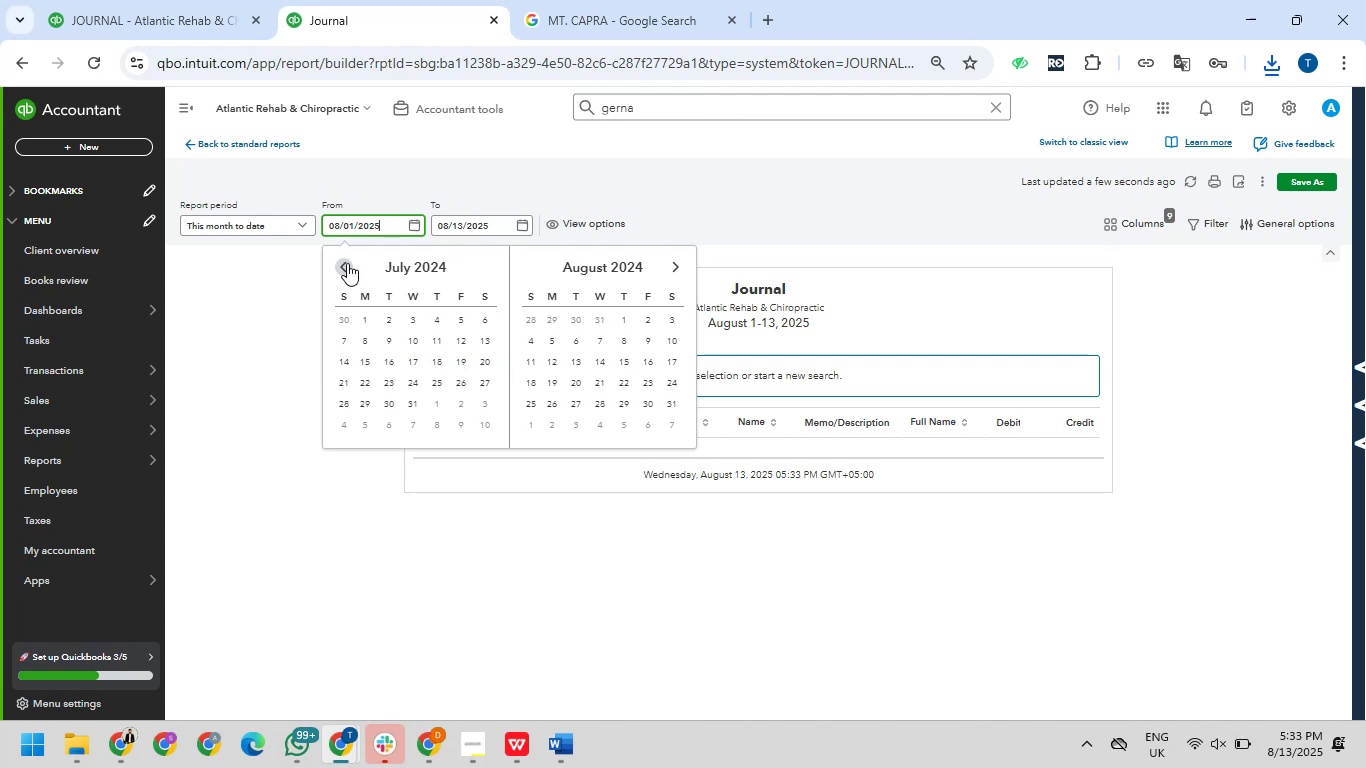 
triple_click([351, 265])
 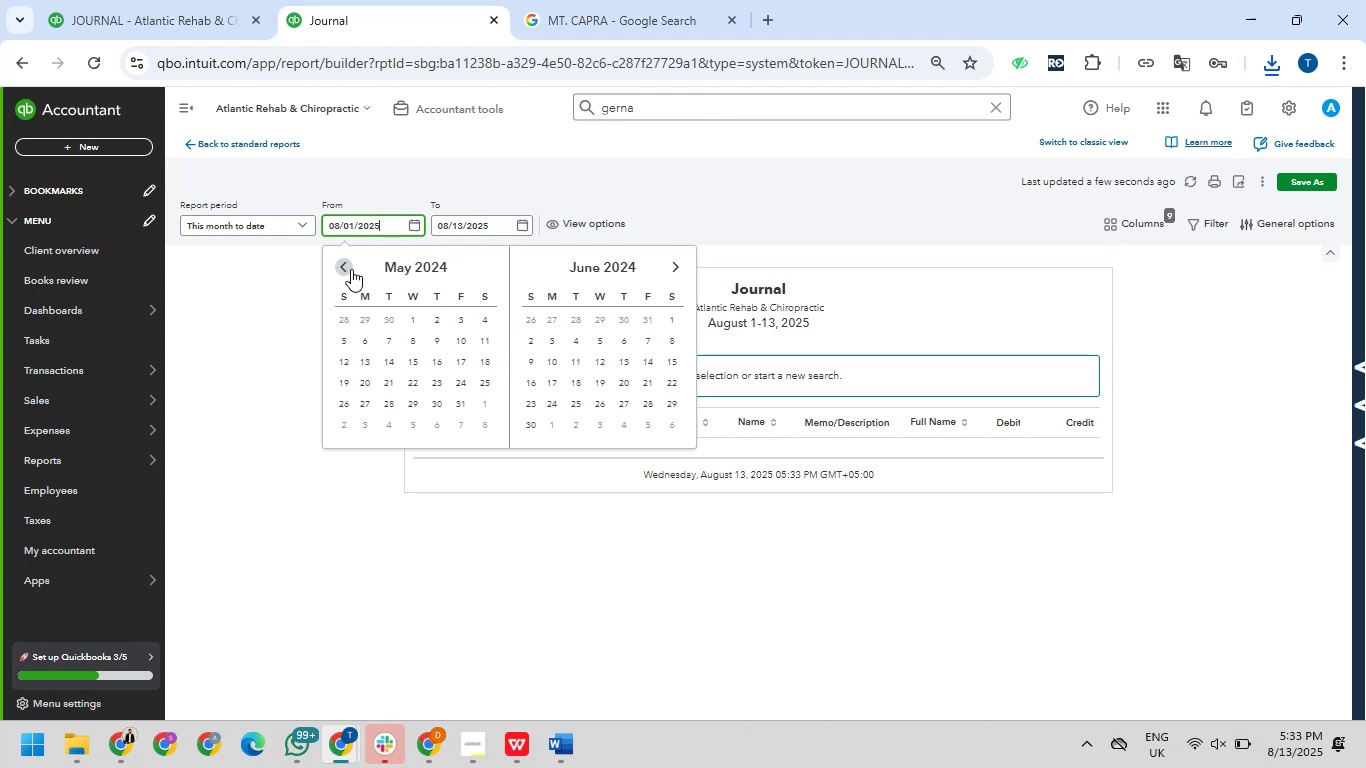 
triple_click([351, 269])
 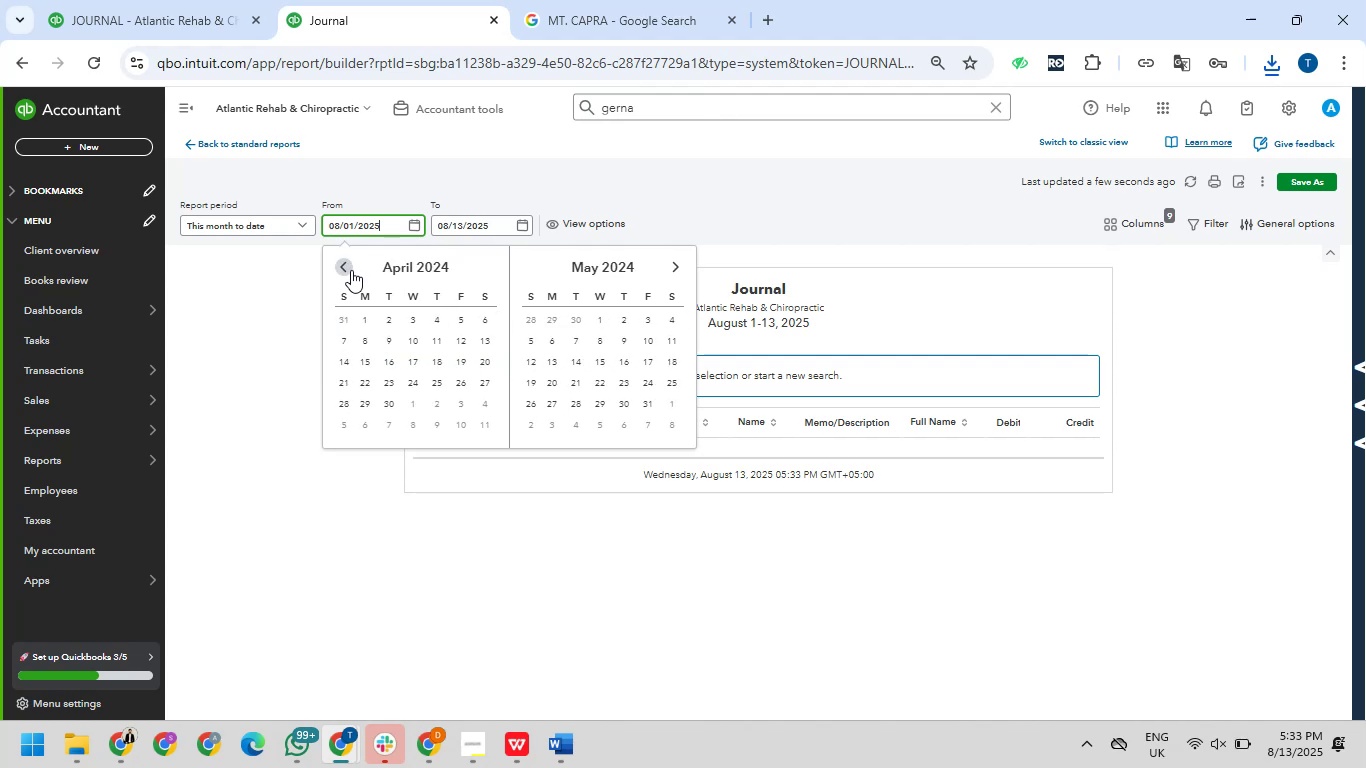 
triple_click([351, 270])
 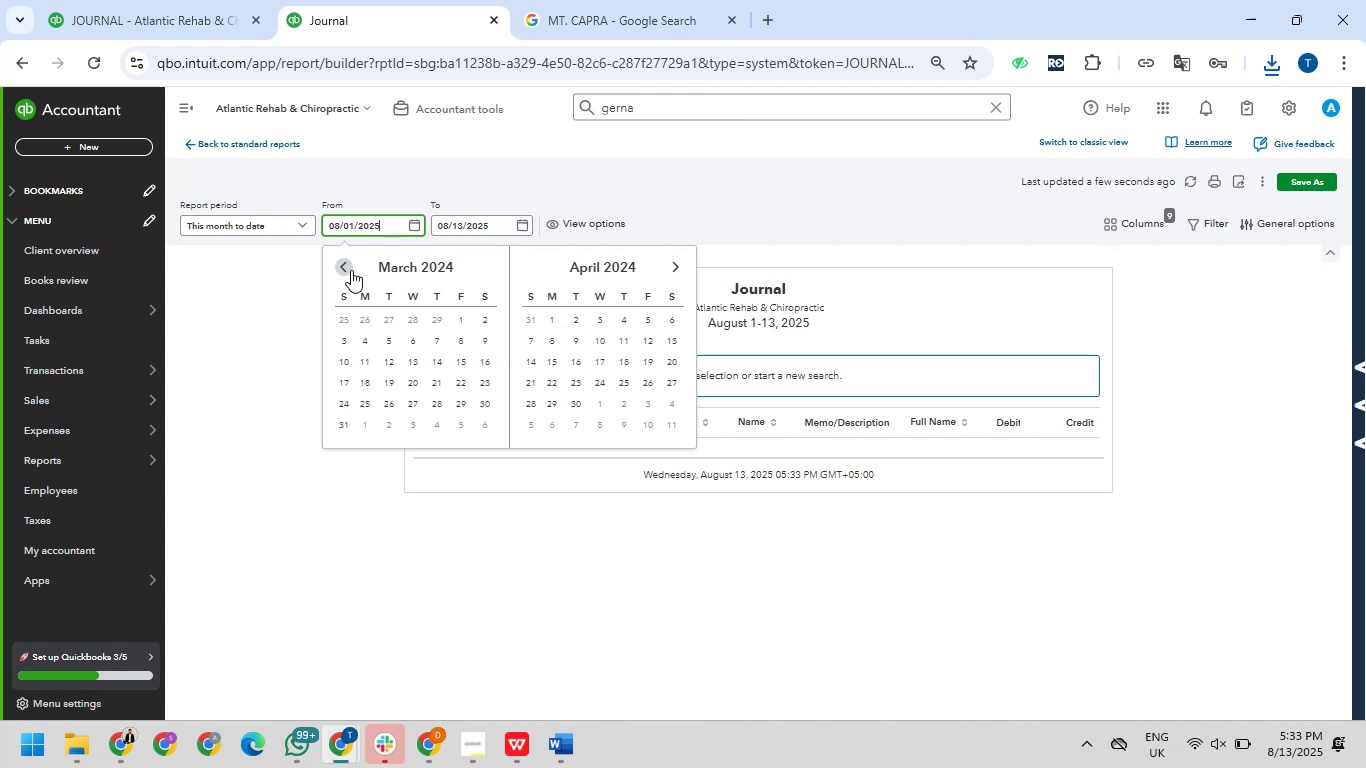 
triple_click([351, 270])
 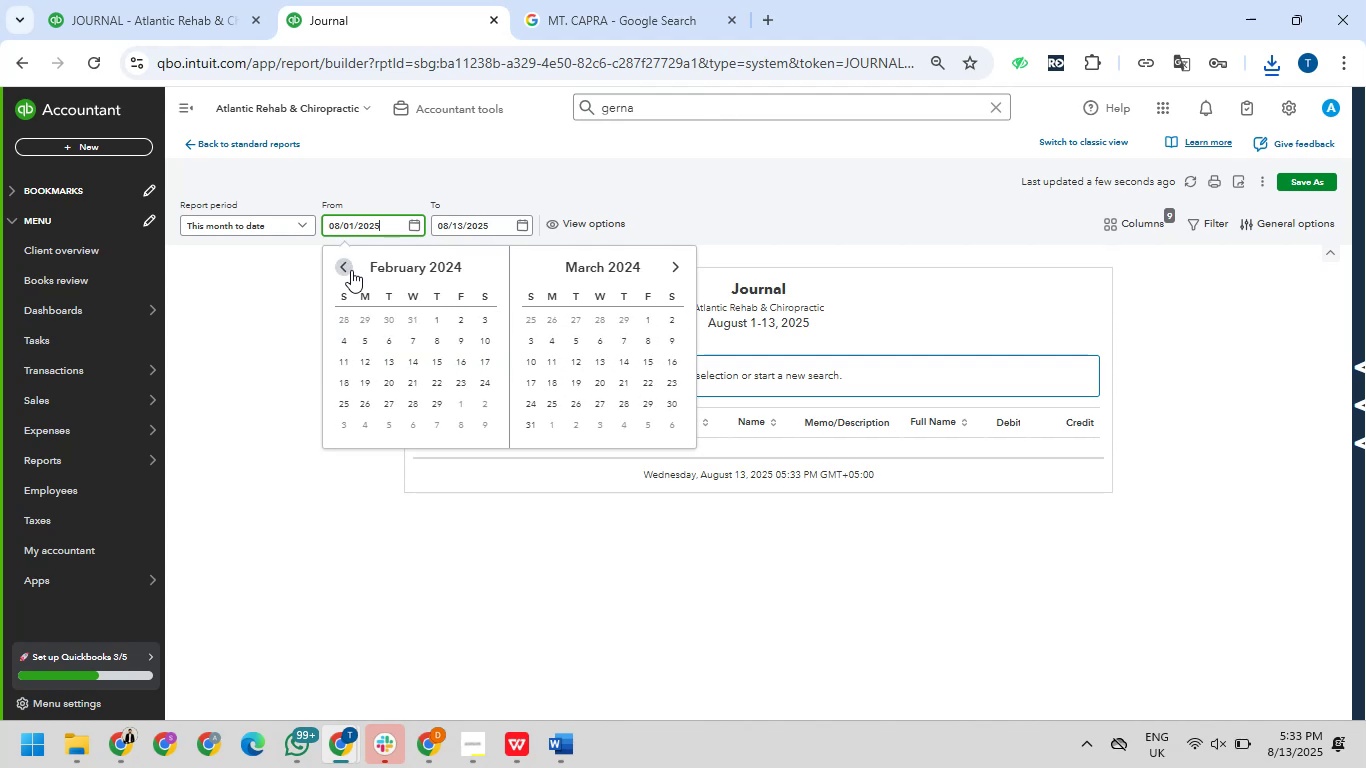 
triple_click([351, 270])
 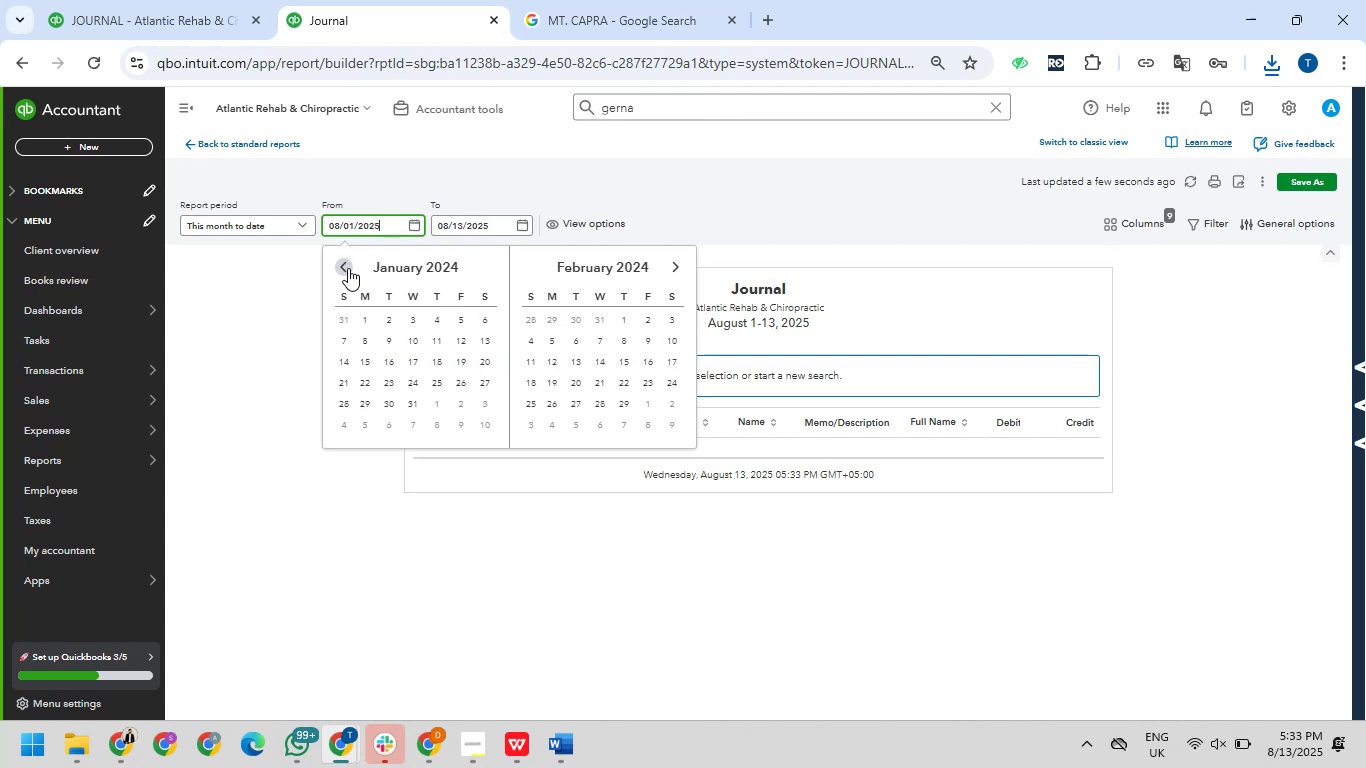 
triple_click([348, 268])
 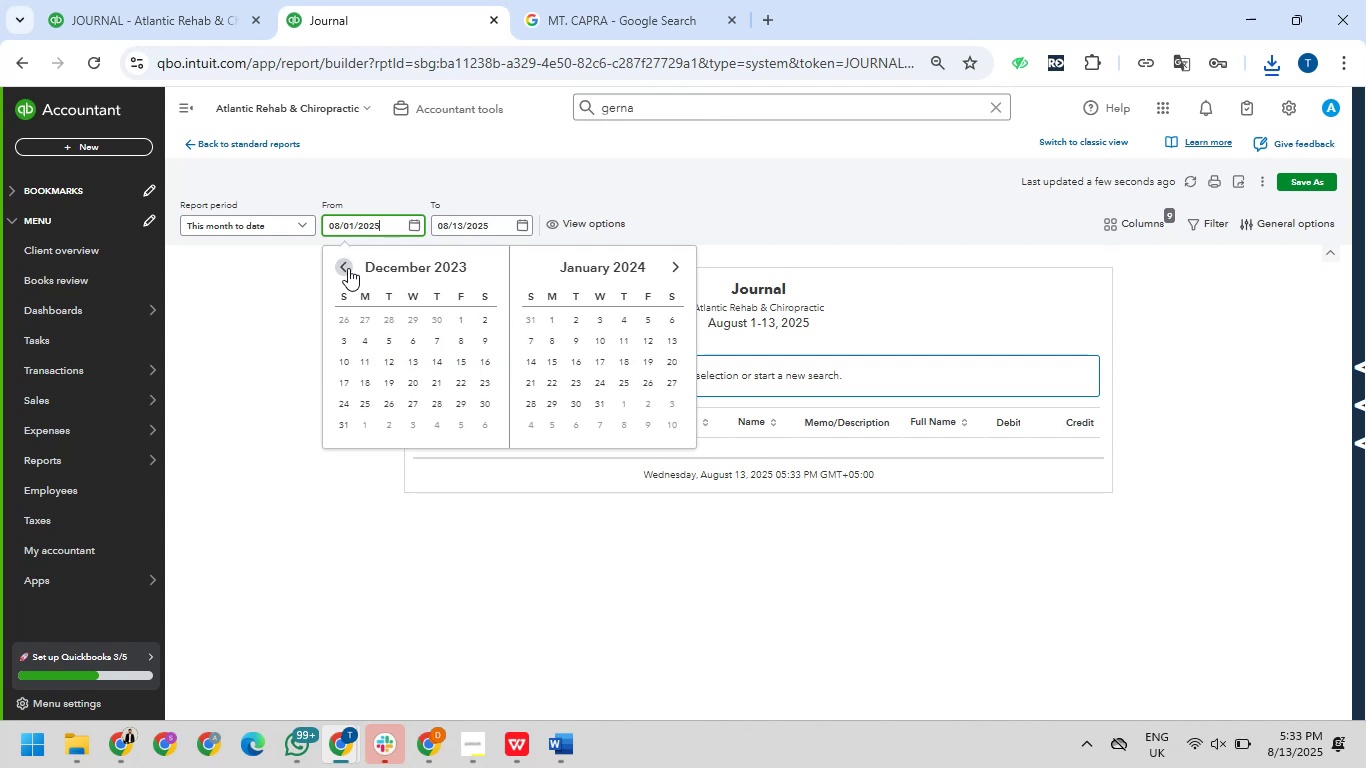 
triple_click([348, 268])
 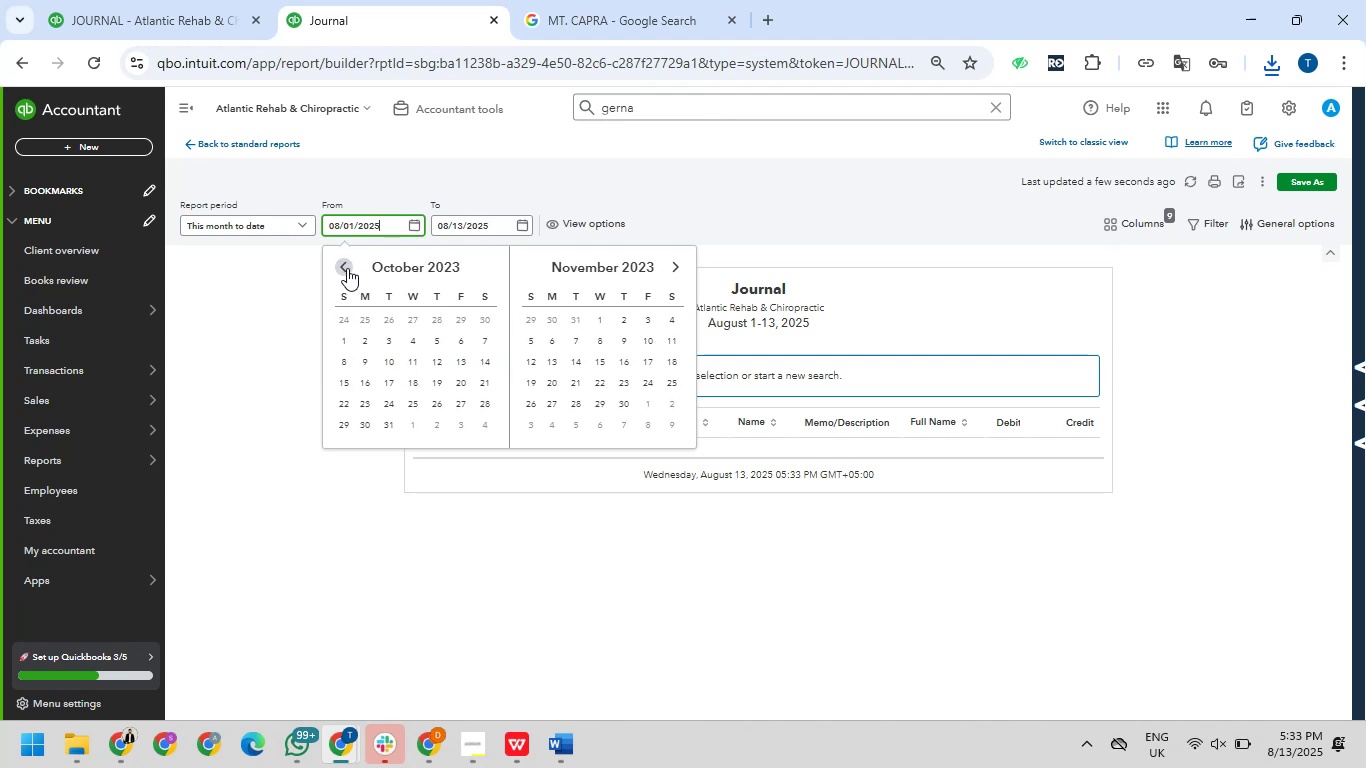 
triple_click([347, 268])
 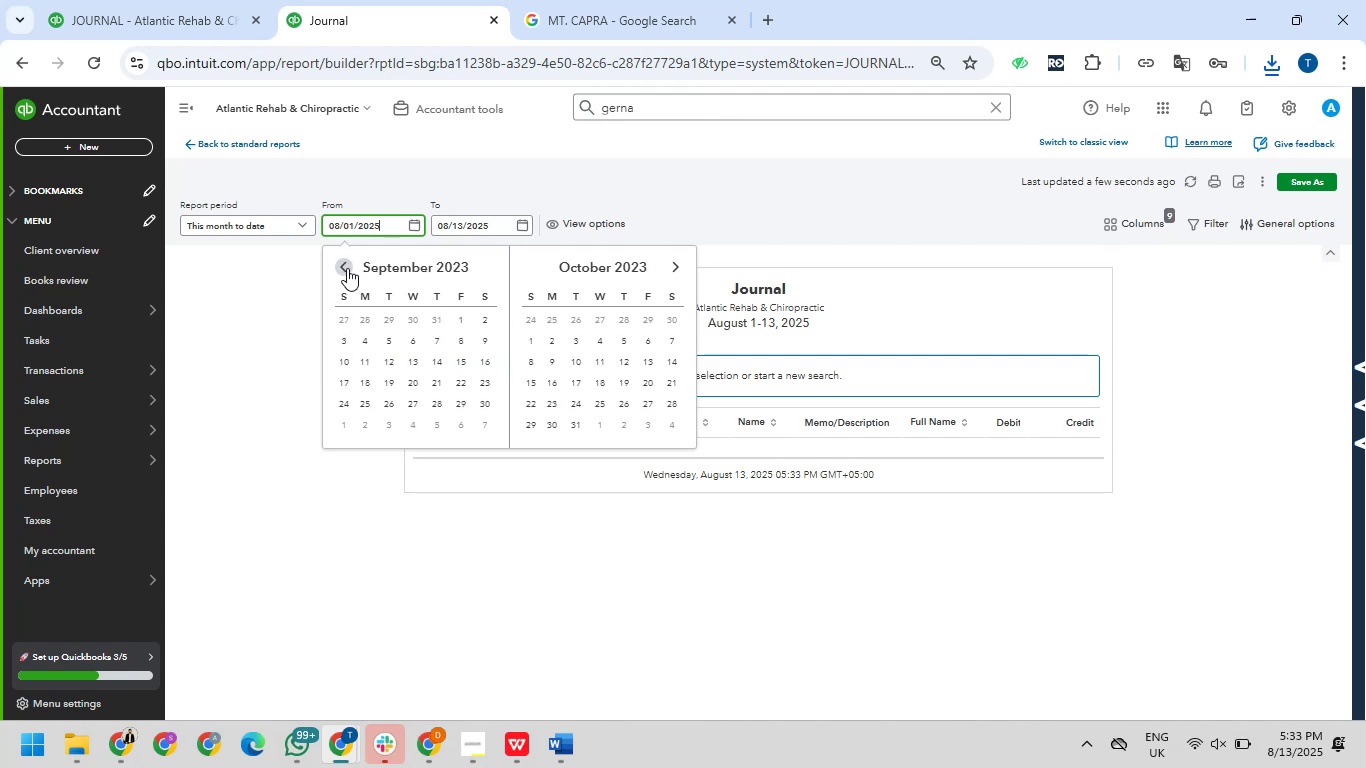 
triple_click([347, 268])
 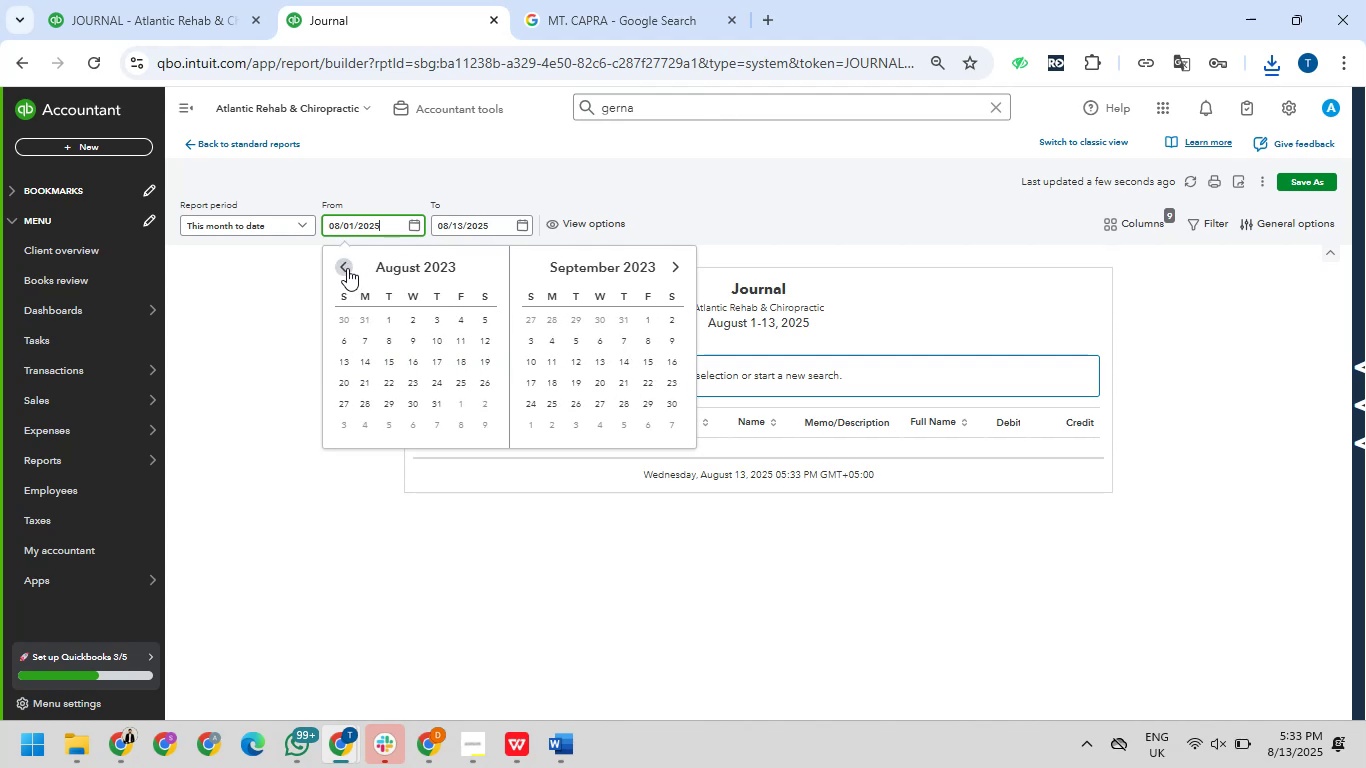 
triple_click([347, 268])
 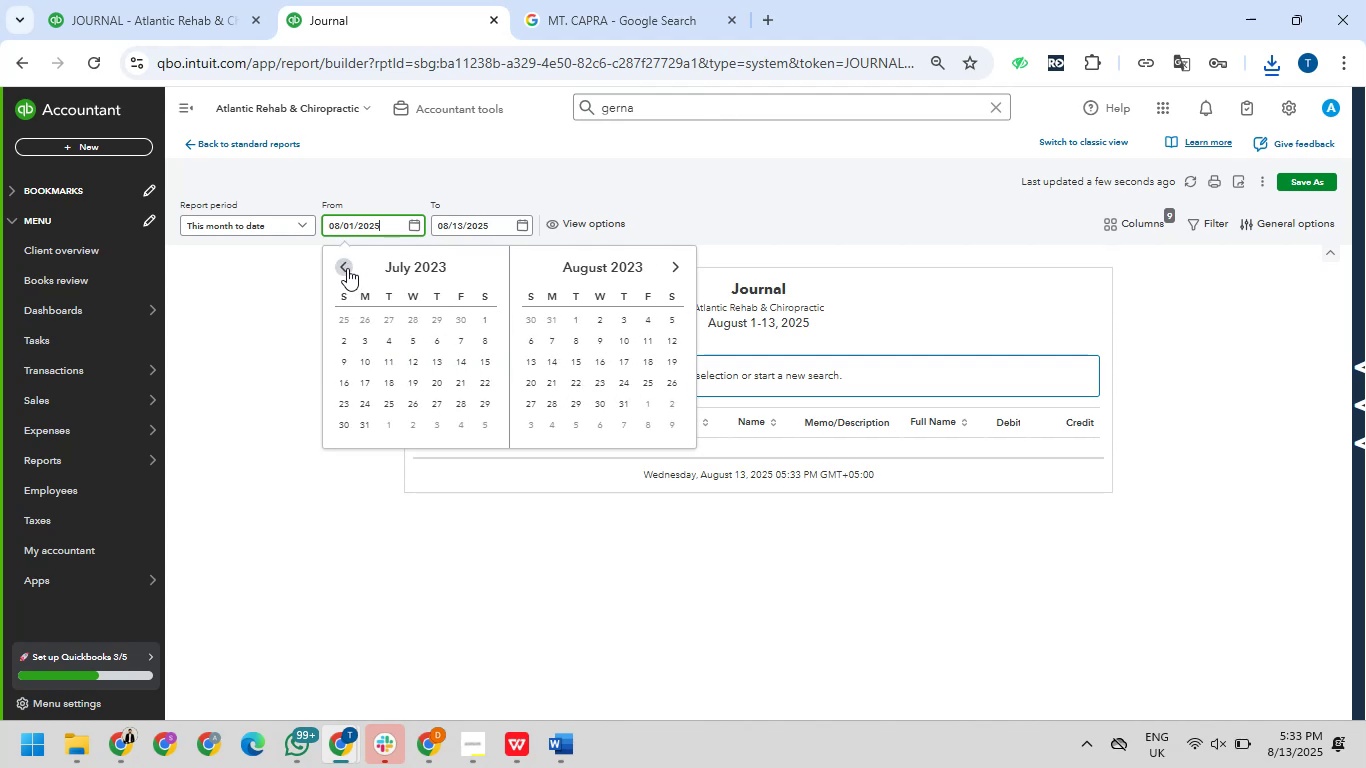 
triple_click([347, 268])
 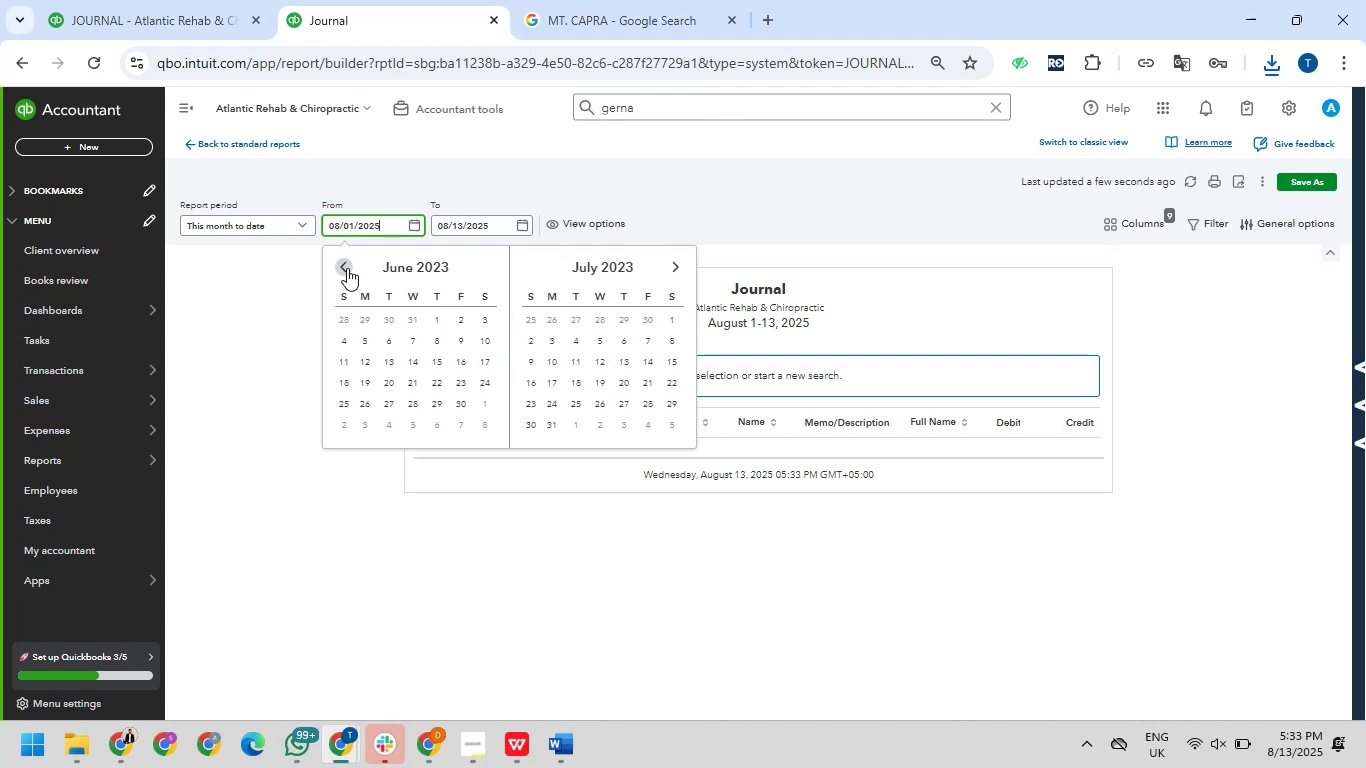 
triple_click([347, 268])
 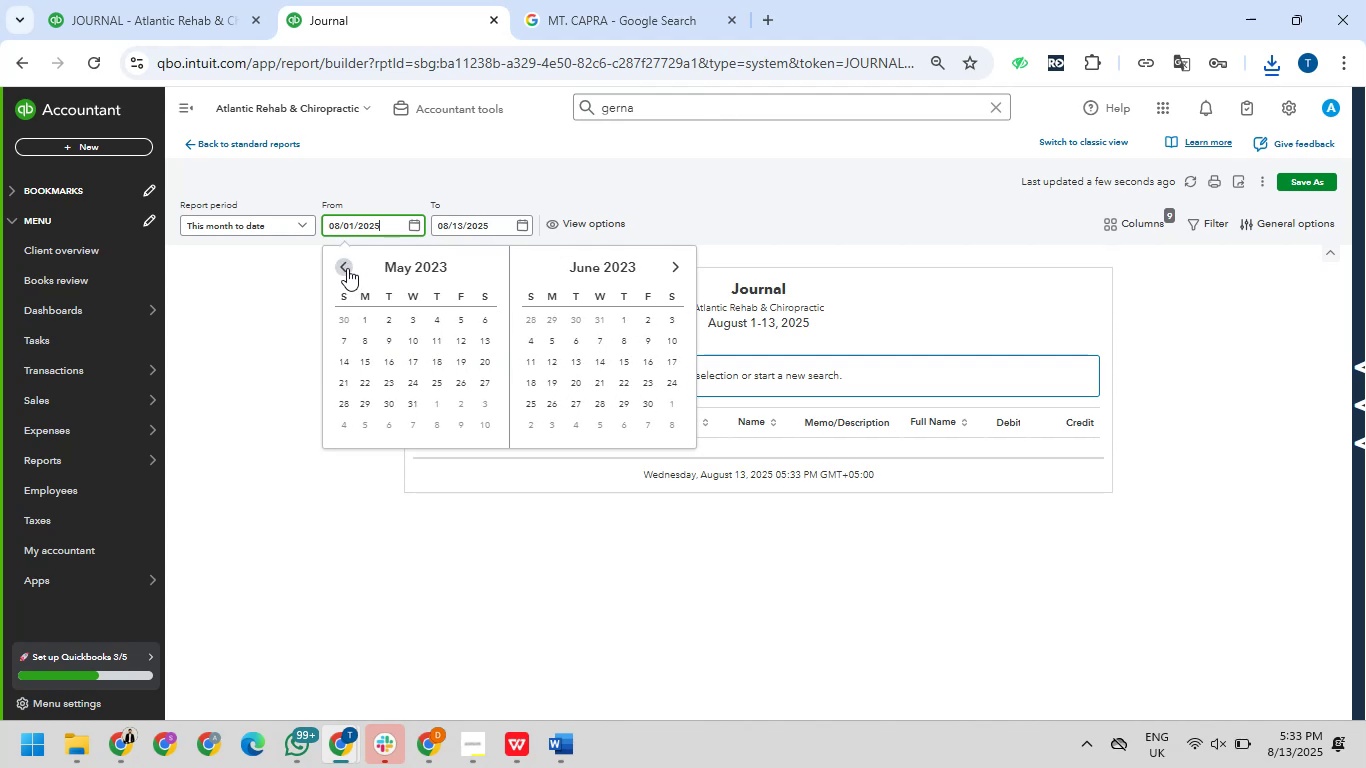 
triple_click([347, 268])
 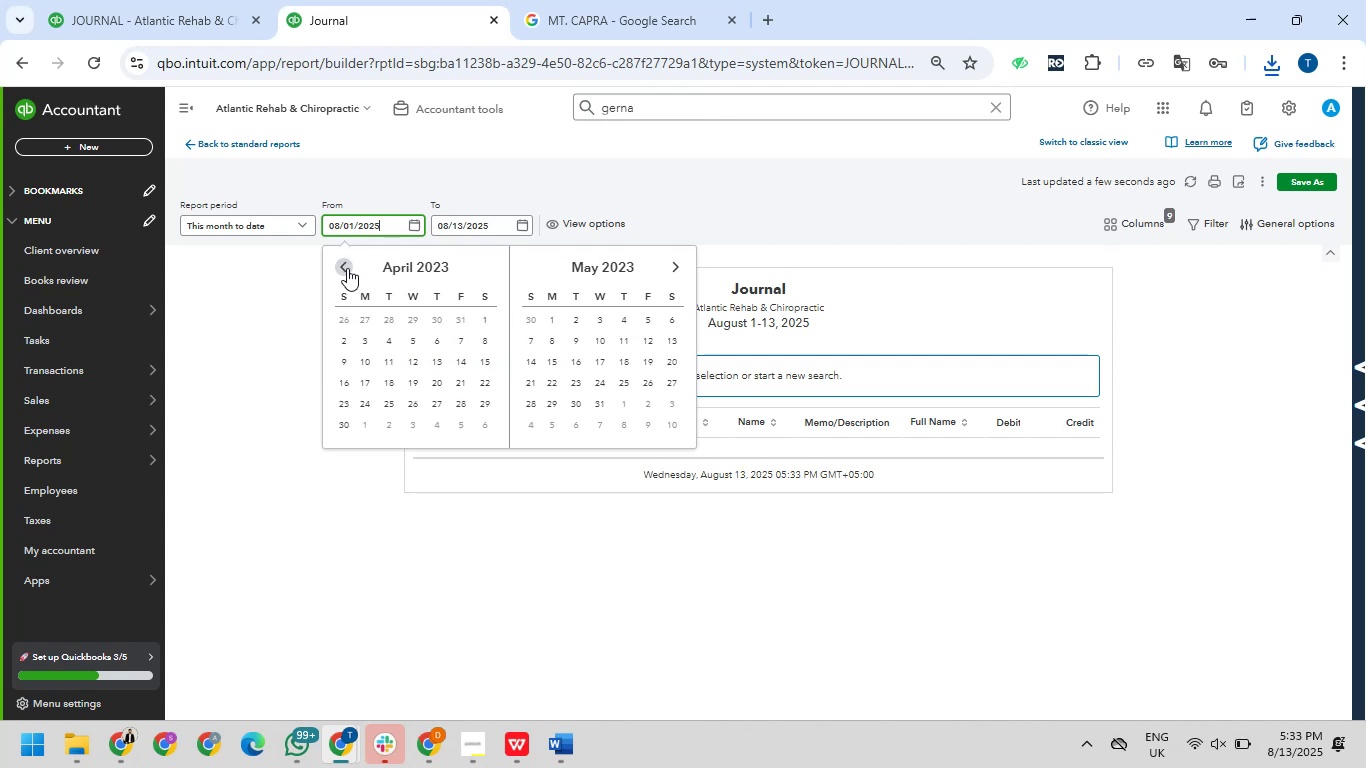 
triple_click([347, 268])
 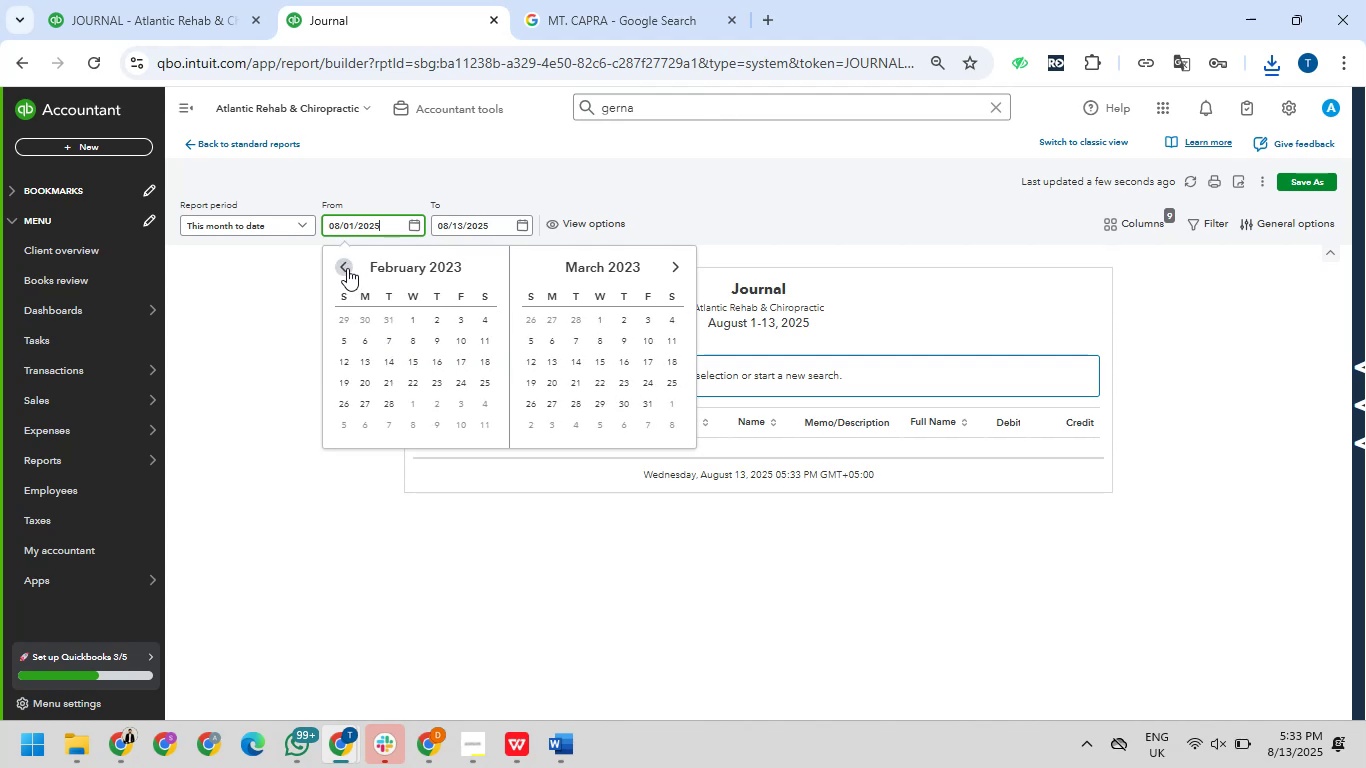 
triple_click([347, 268])
 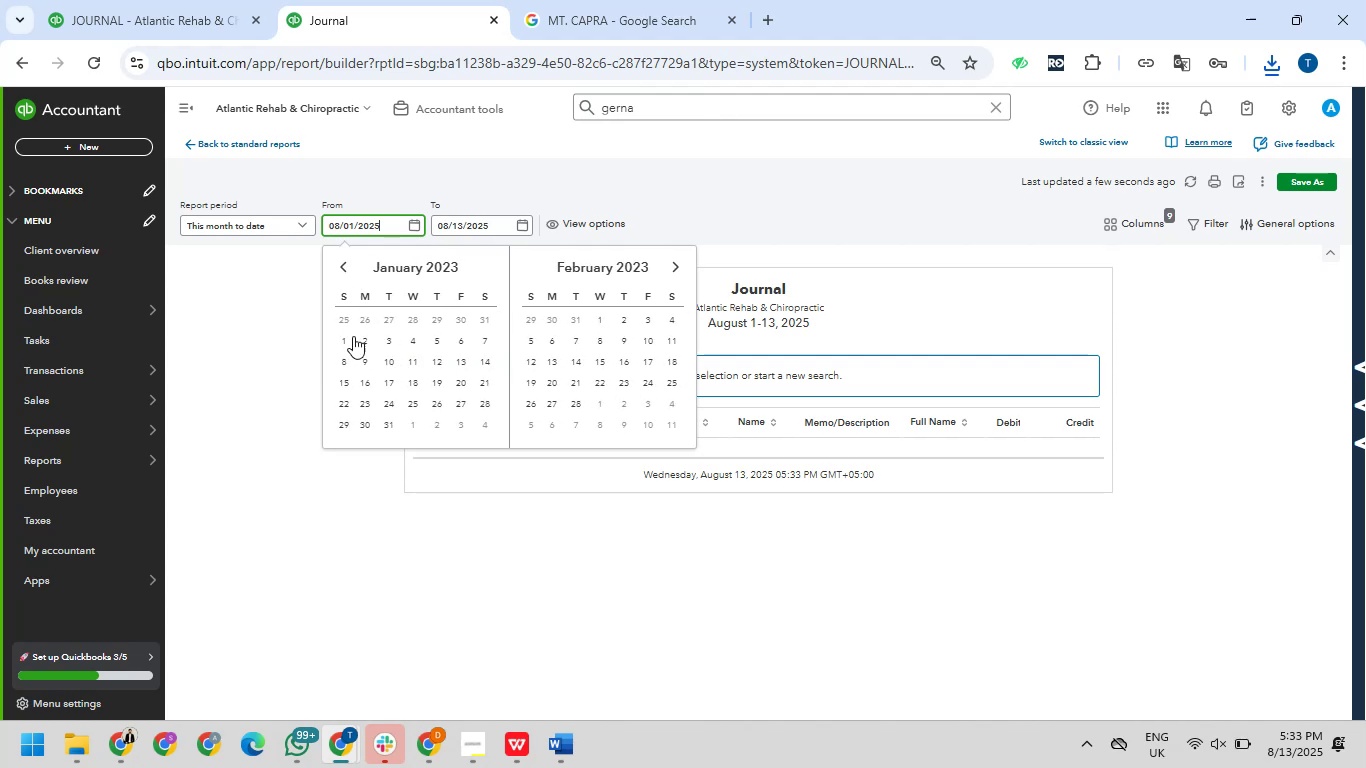 
left_click([347, 338])
 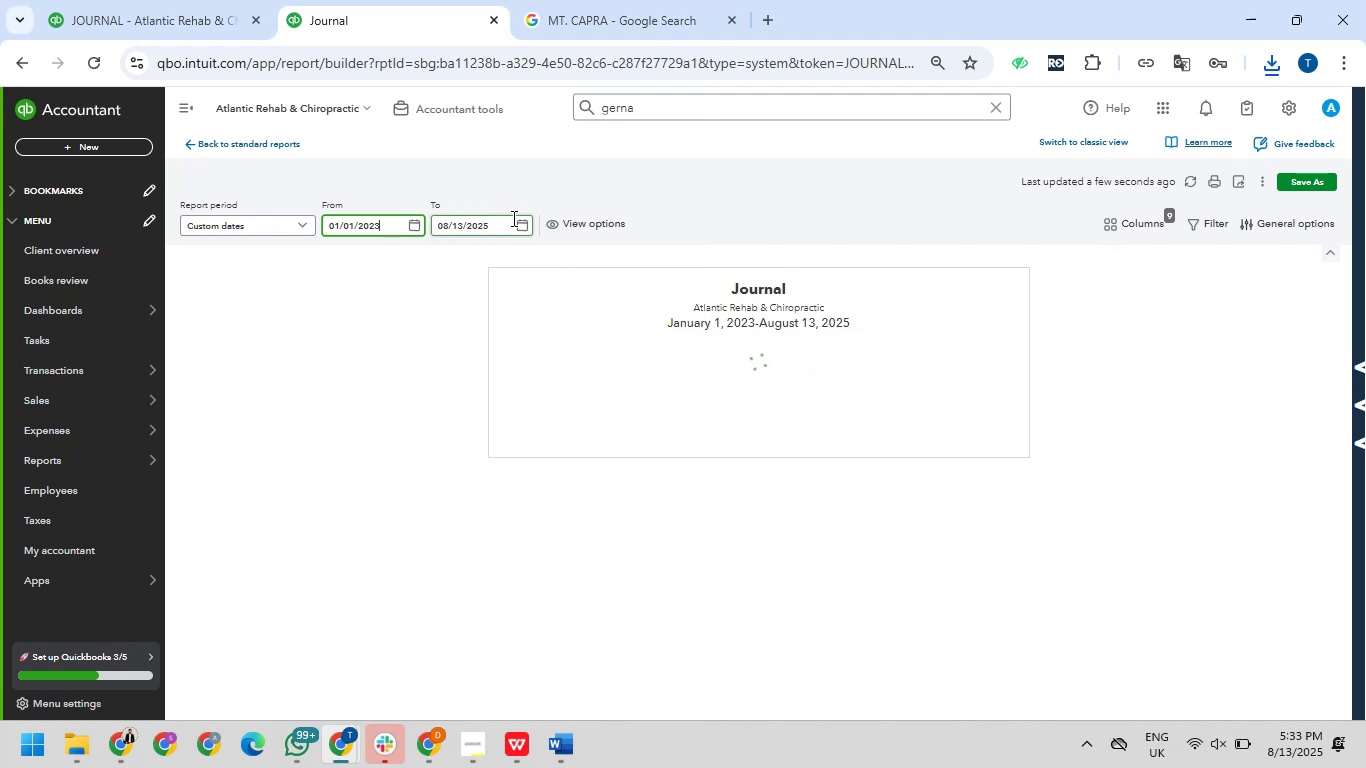 
left_click([521, 227])
 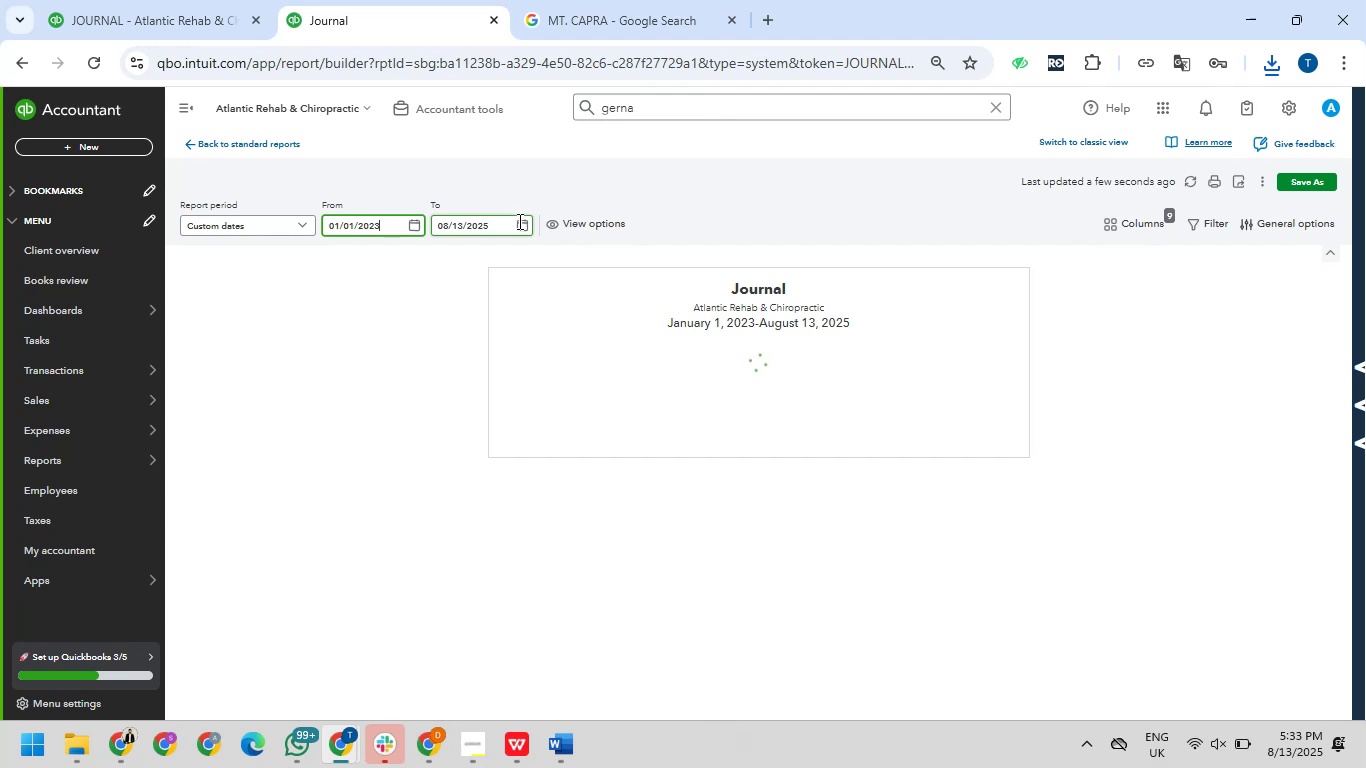 
left_click([519, 224])
 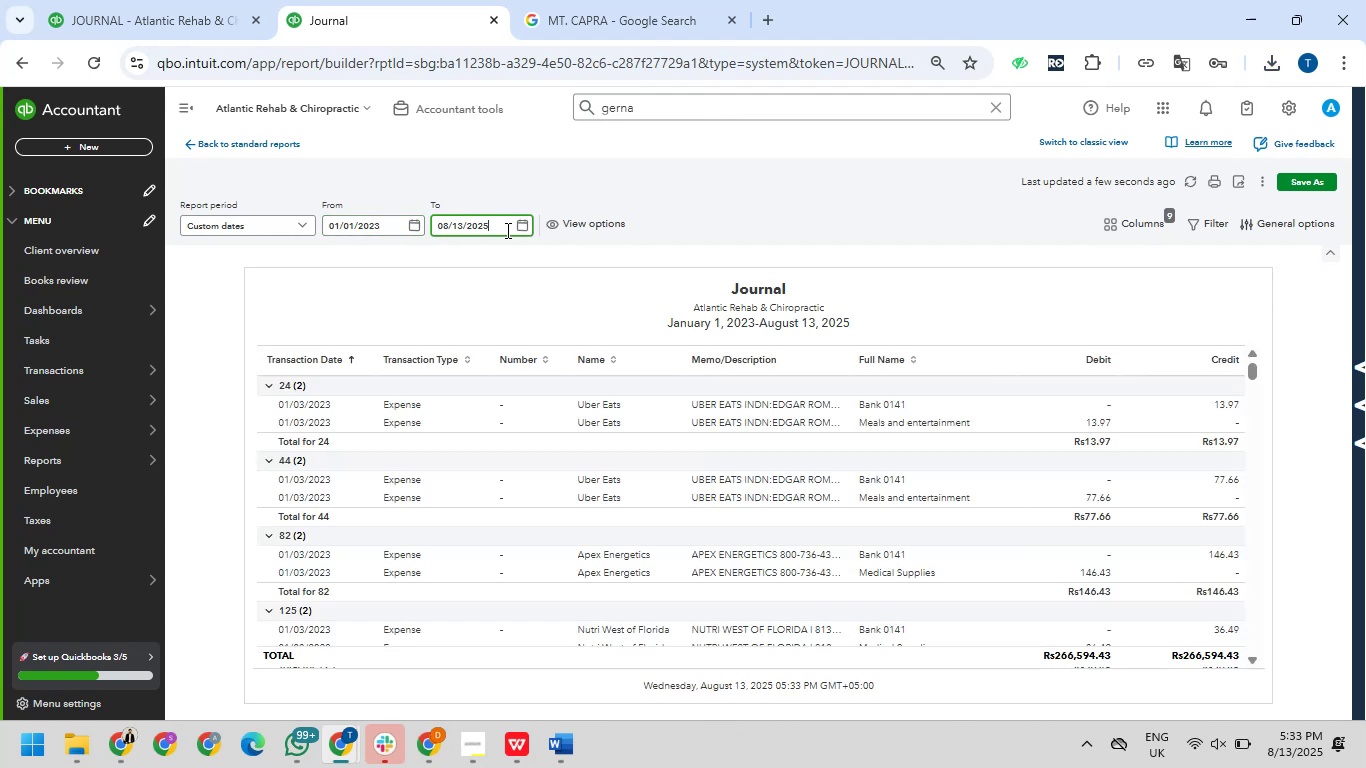 
left_click([524, 226])
 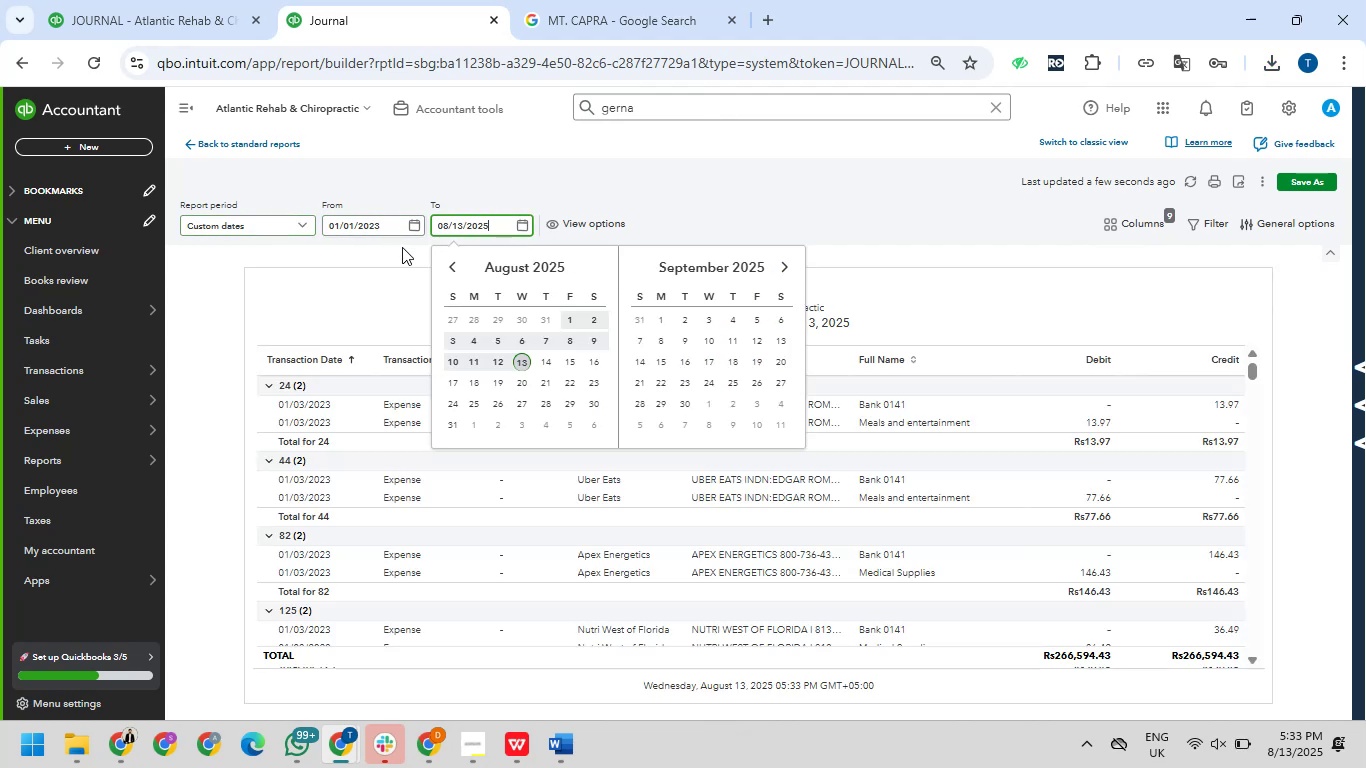 
double_click([445, 266])
 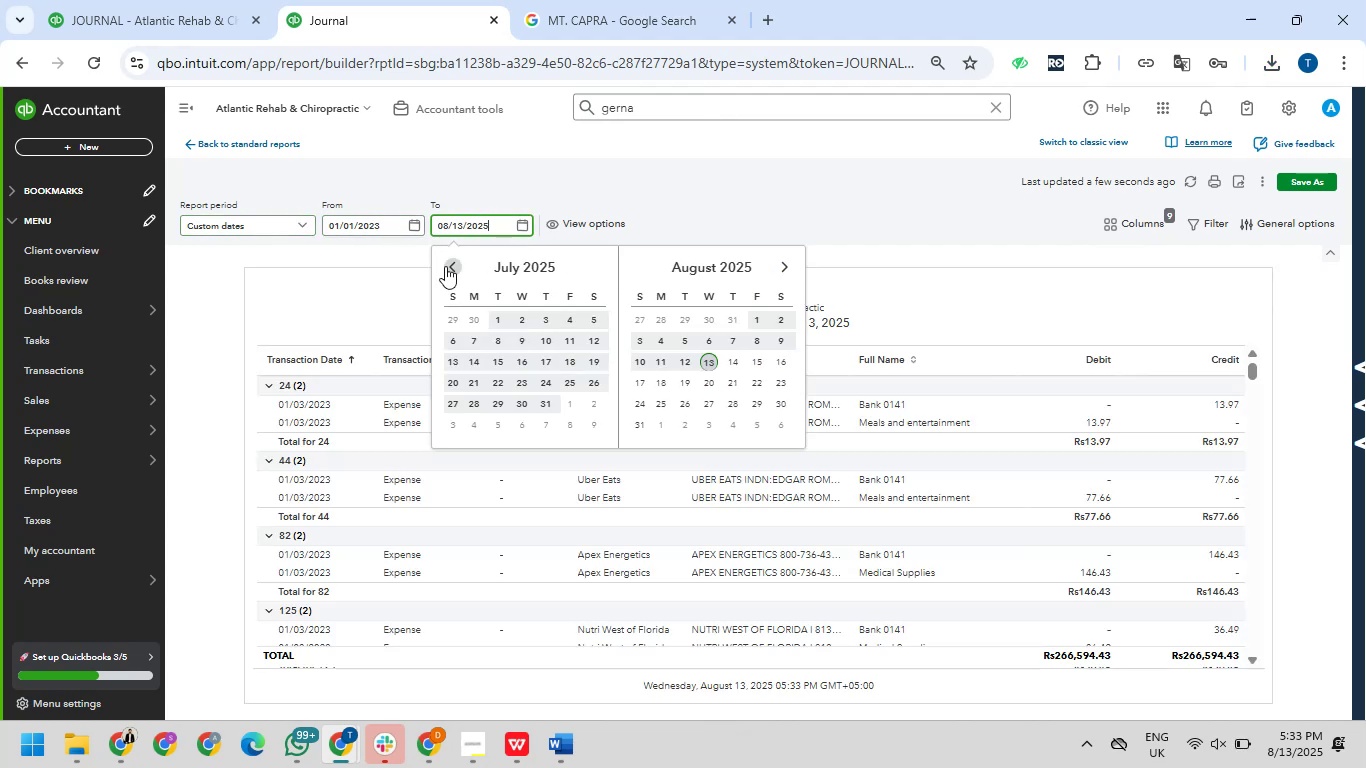 
triple_click([445, 266])
 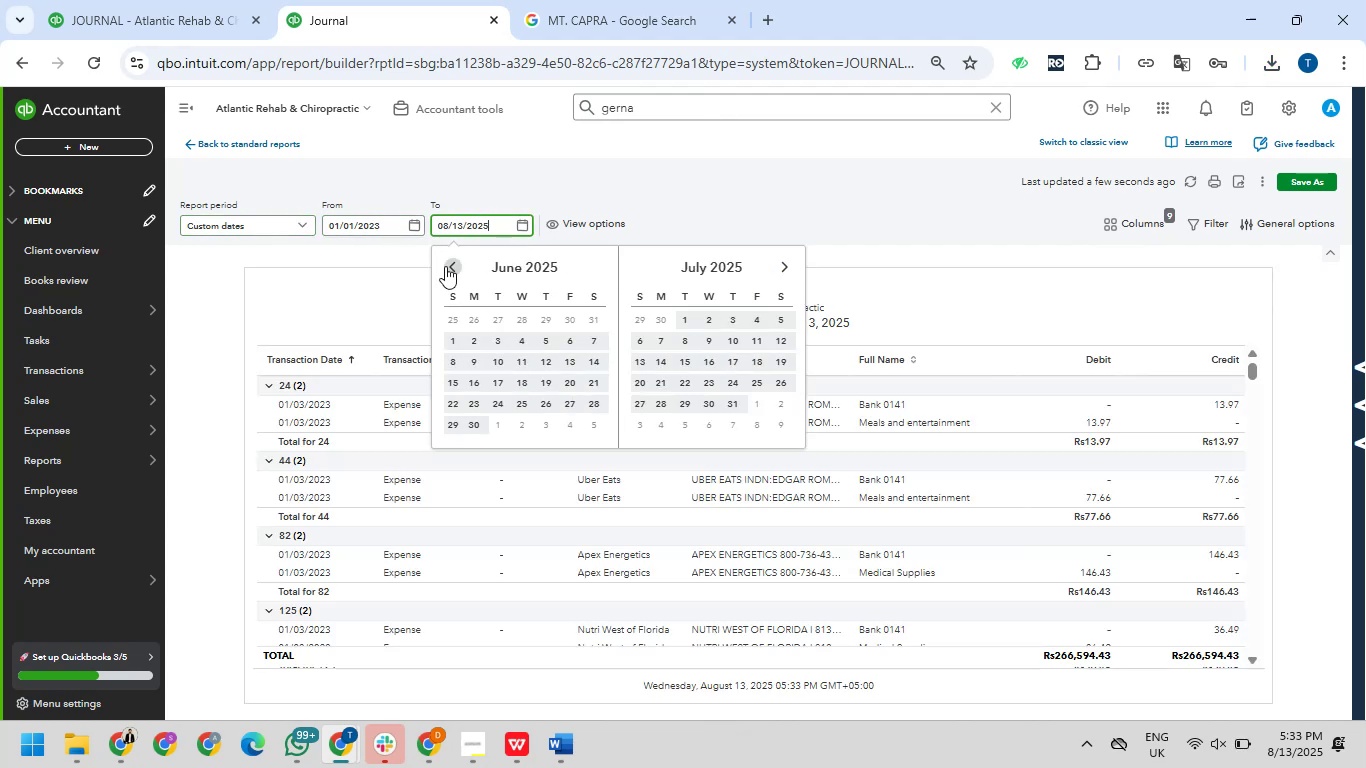 
triple_click([445, 266])
 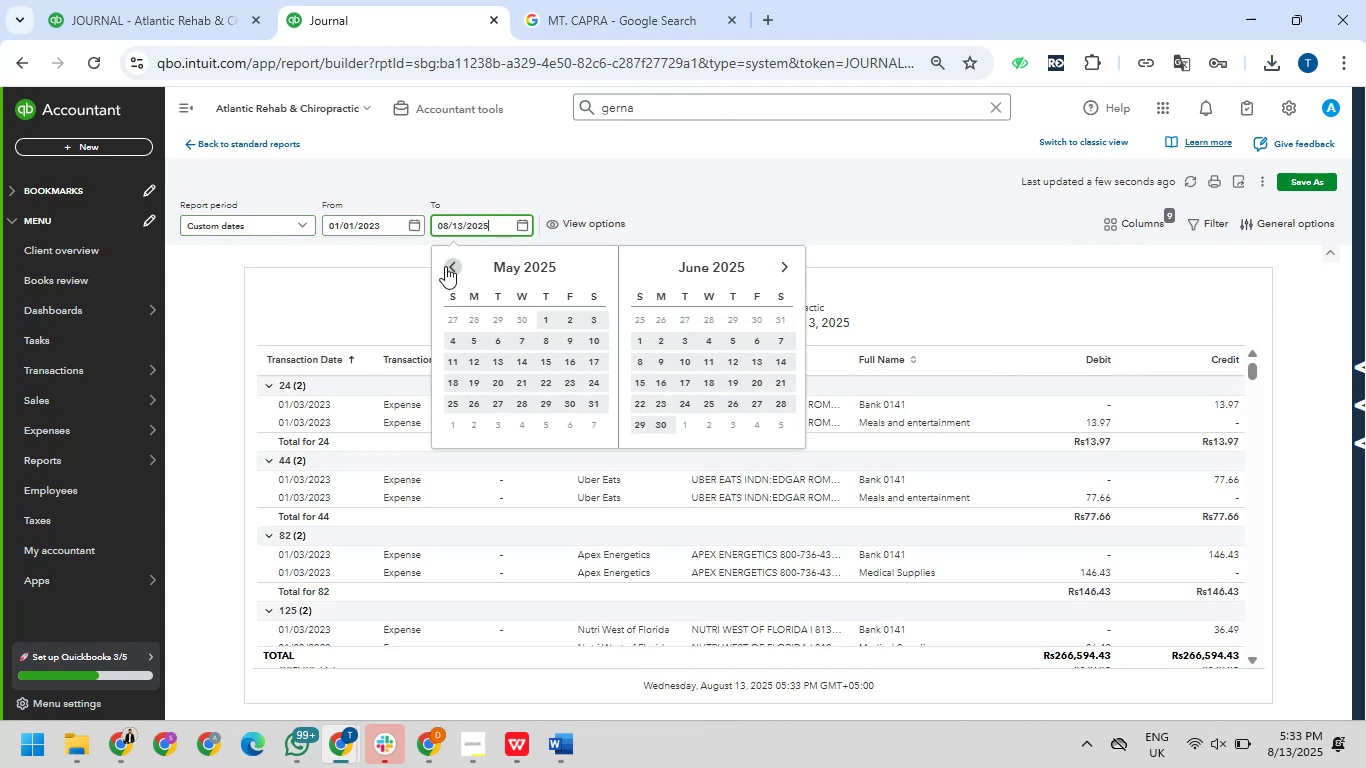 
triple_click([445, 266])
 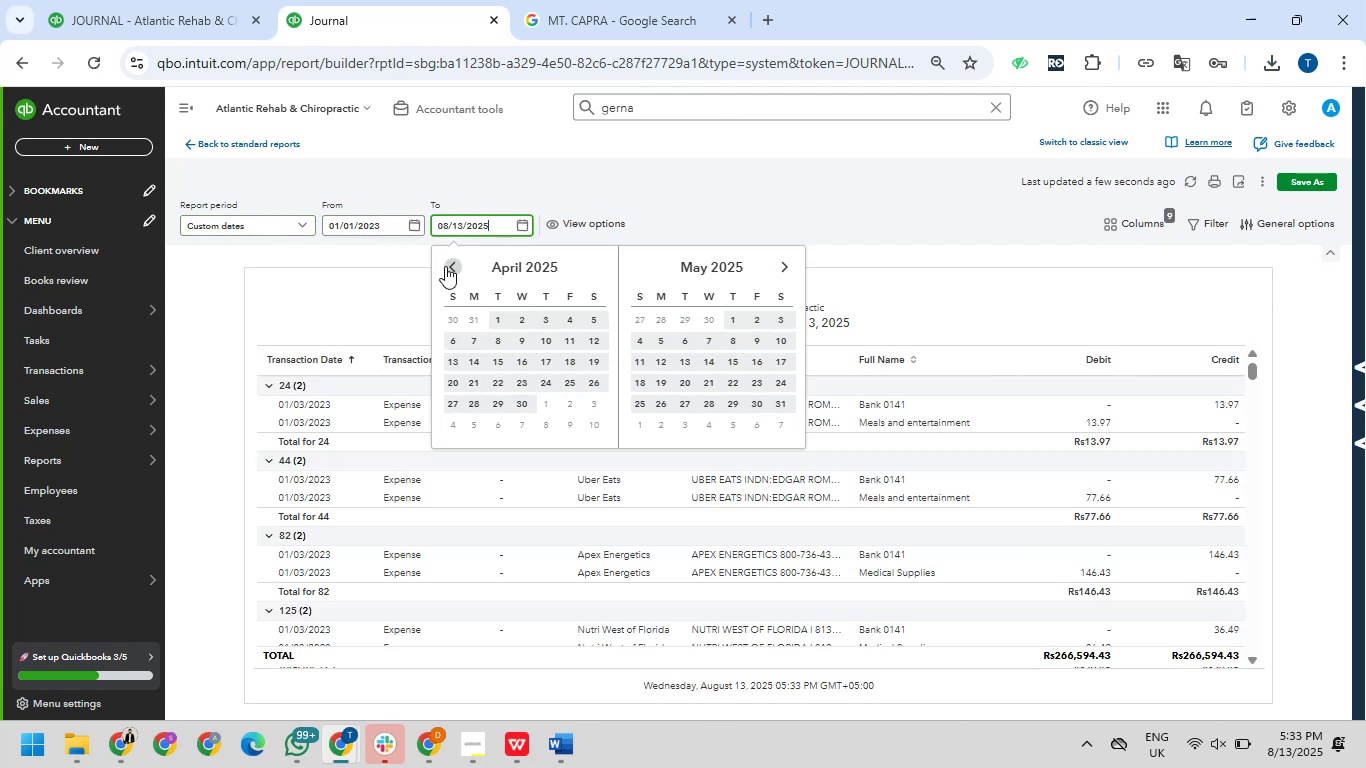 
triple_click([445, 266])
 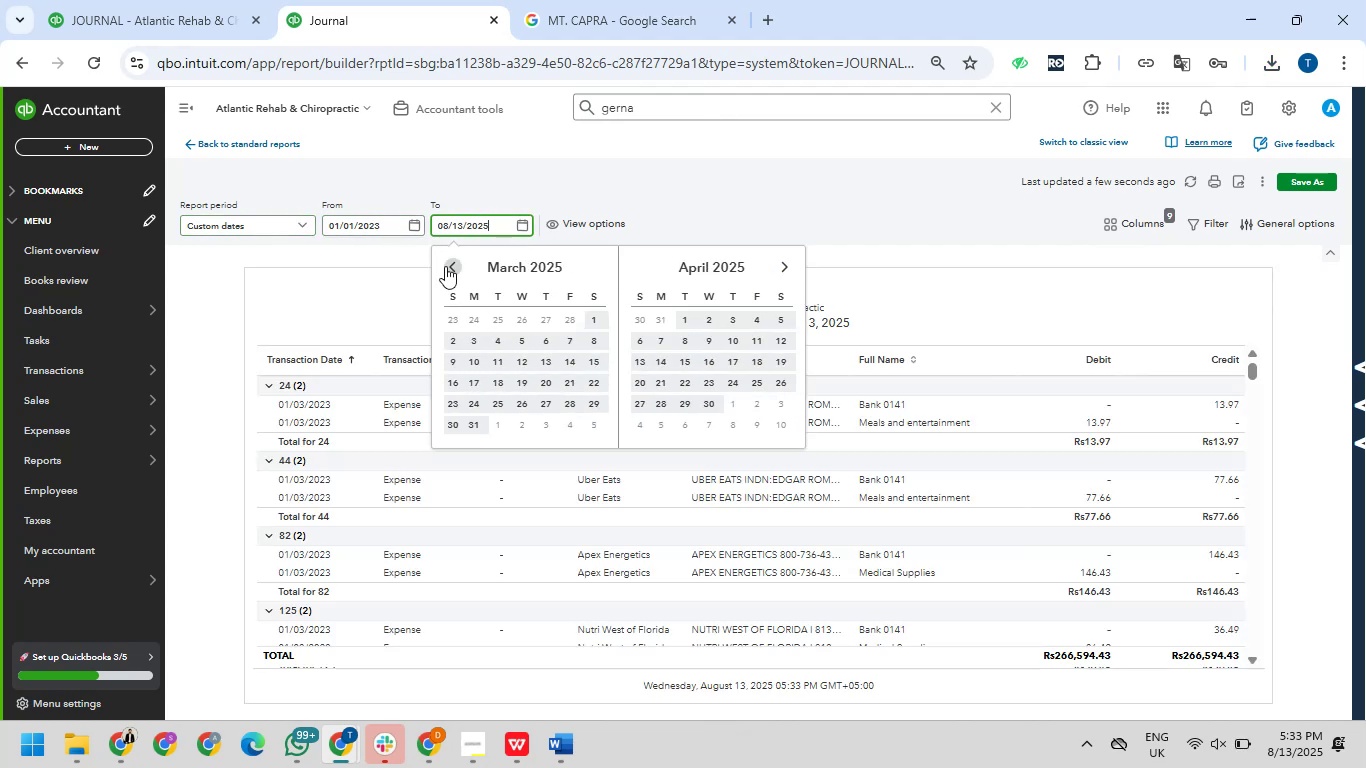 
triple_click([445, 266])
 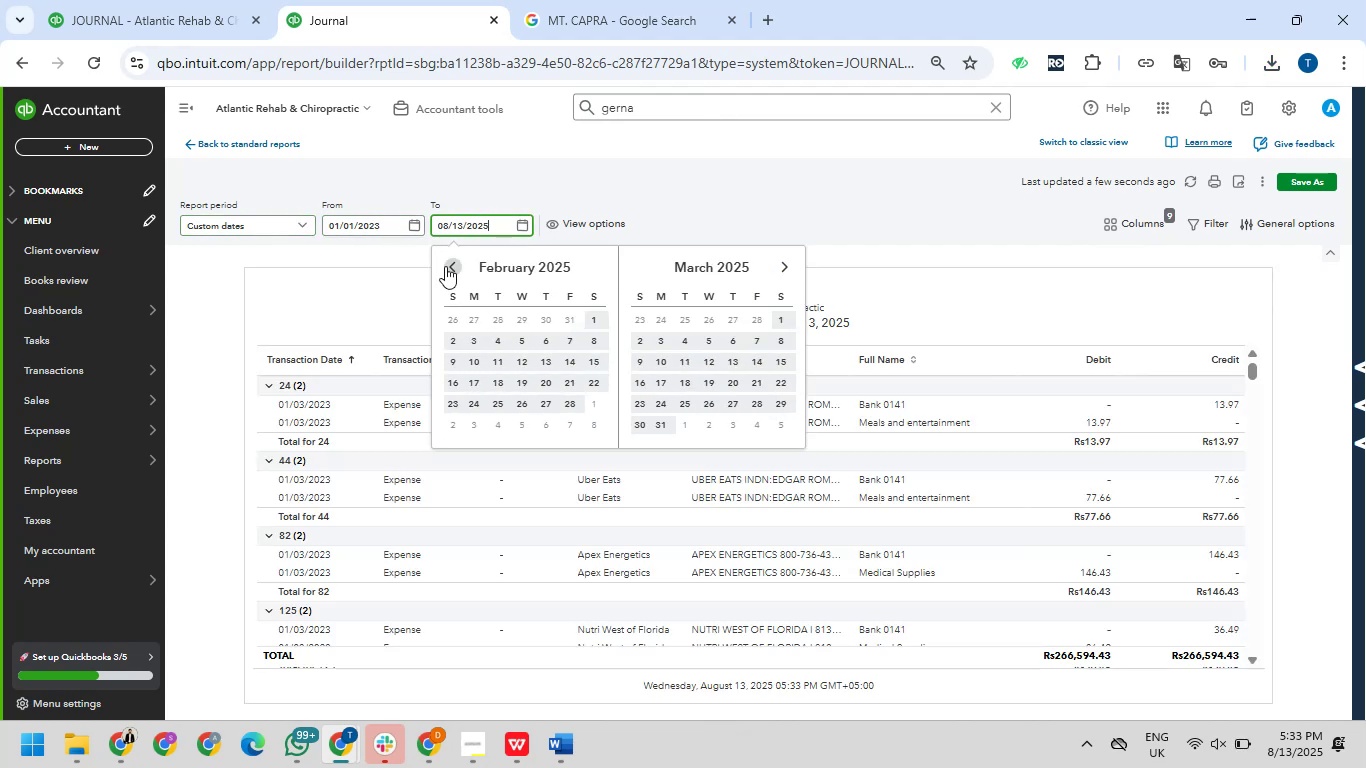 
triple_click([445, 266])
 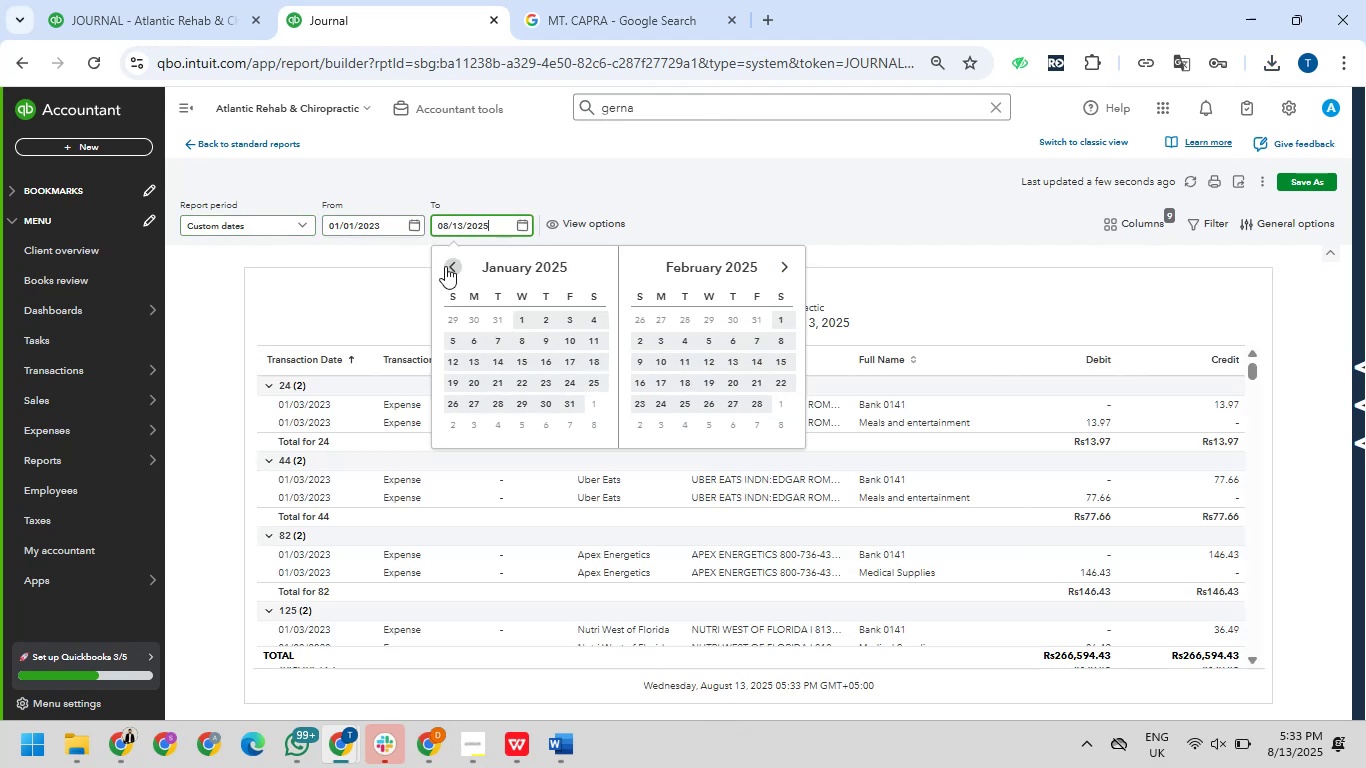 
triple_click([445, 266])
 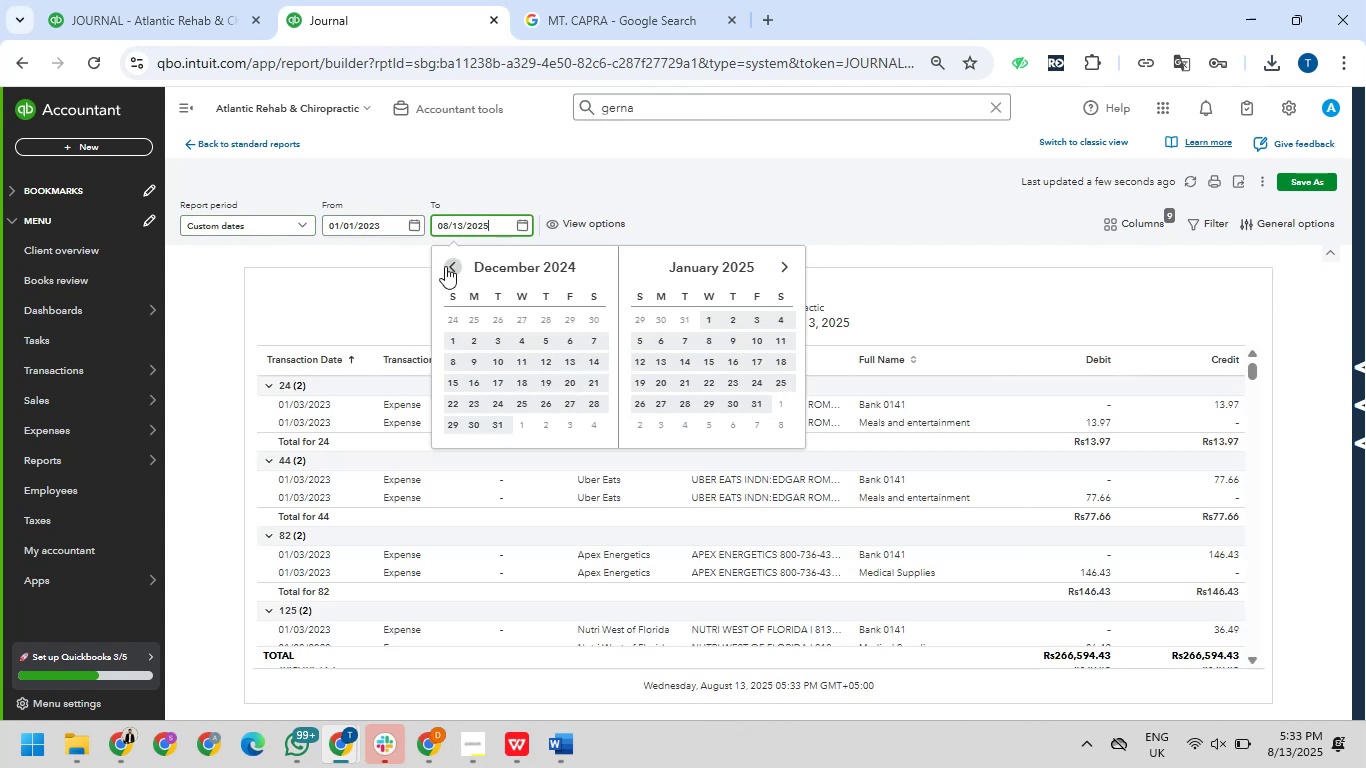 
triple_click([445, 266])
 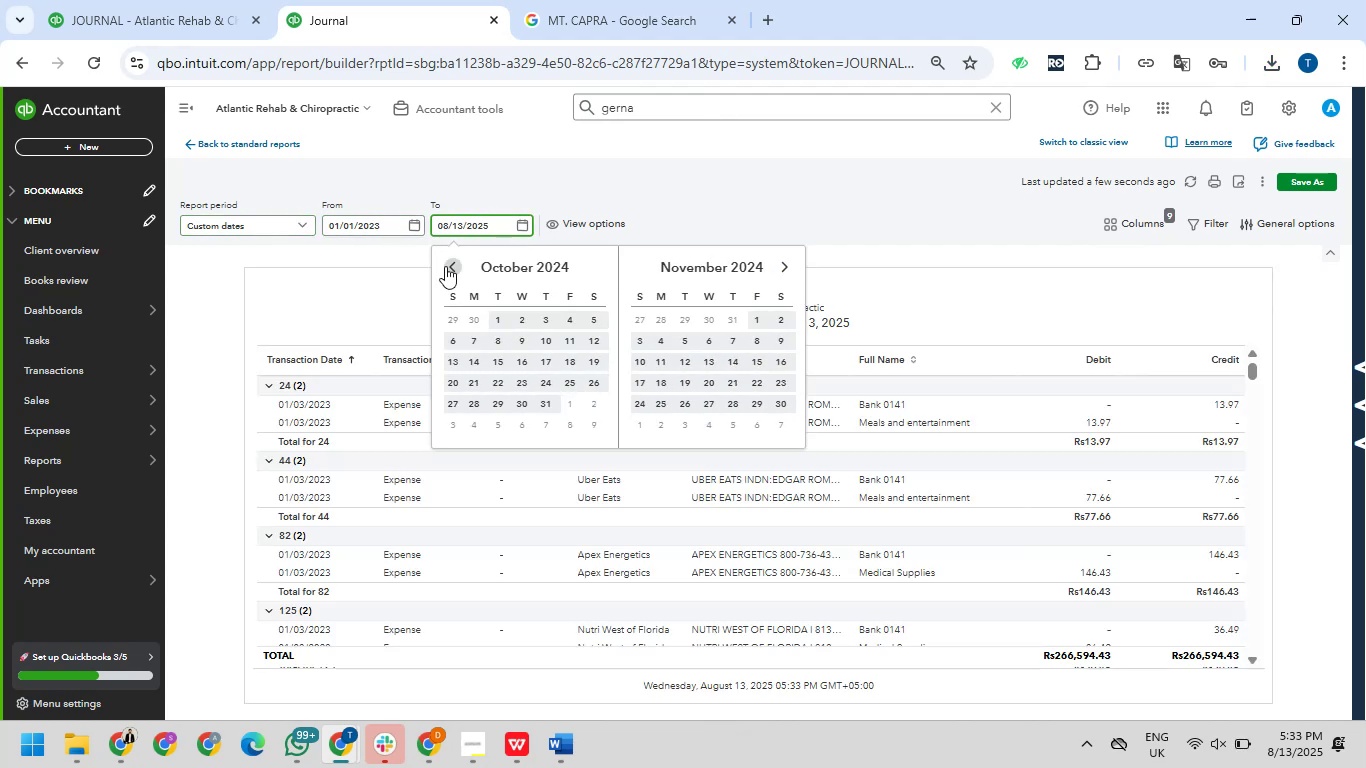 
triple_click([445, 266])
 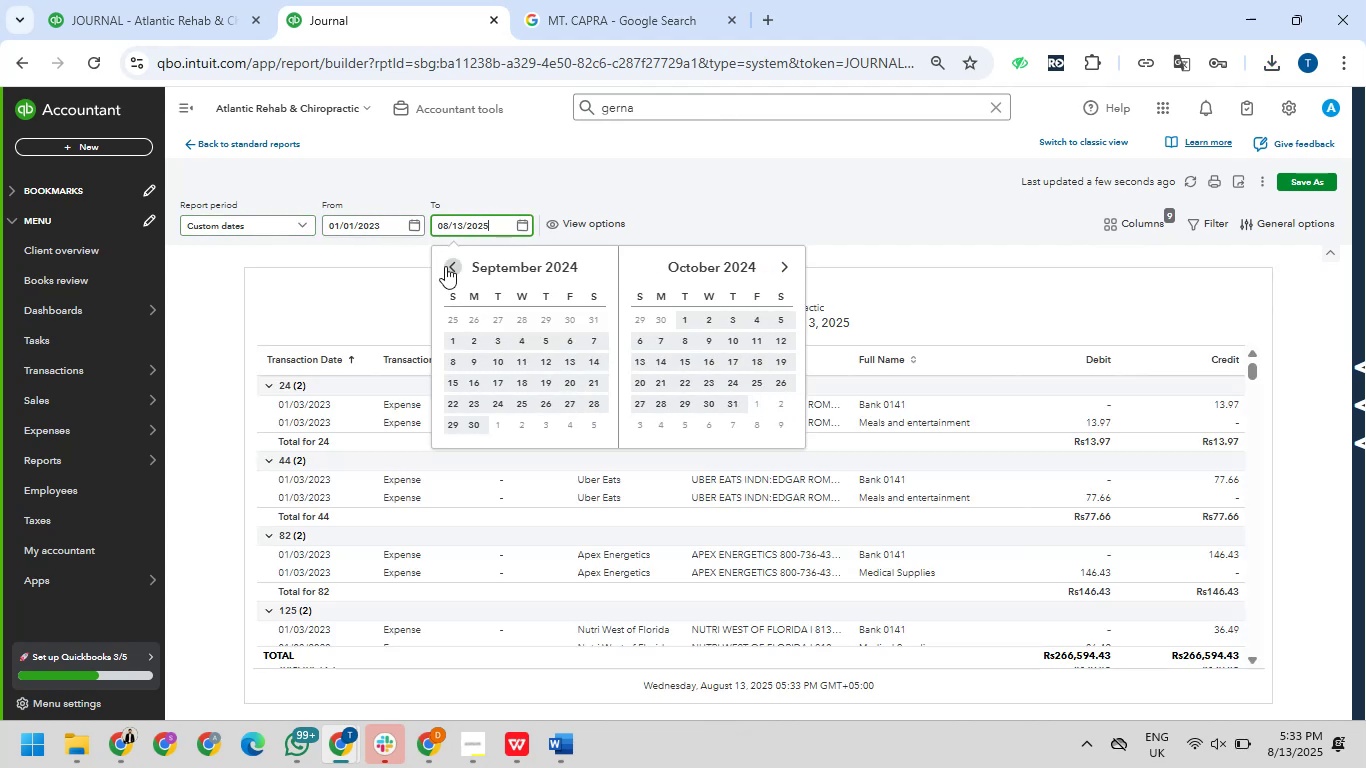 
triple_click([445, 266])
 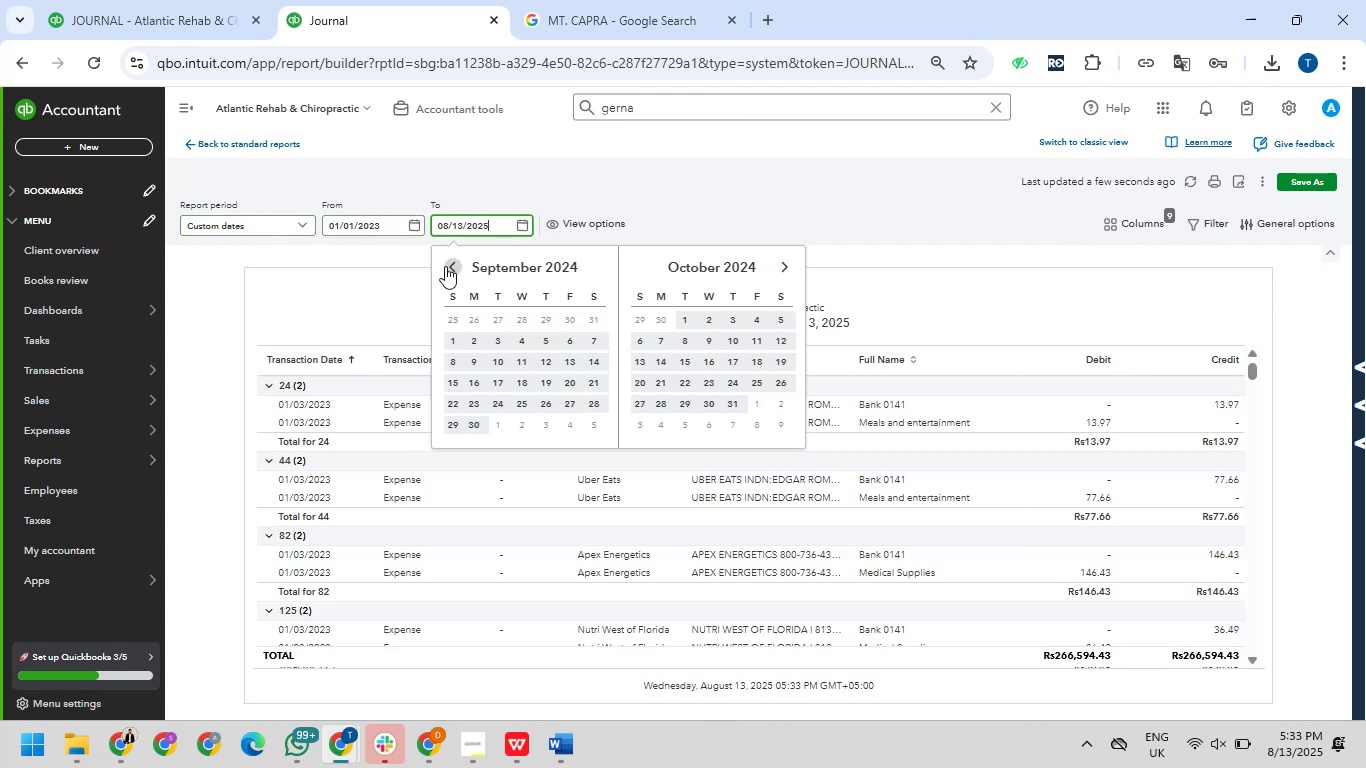 
triple_click([445, 266])
 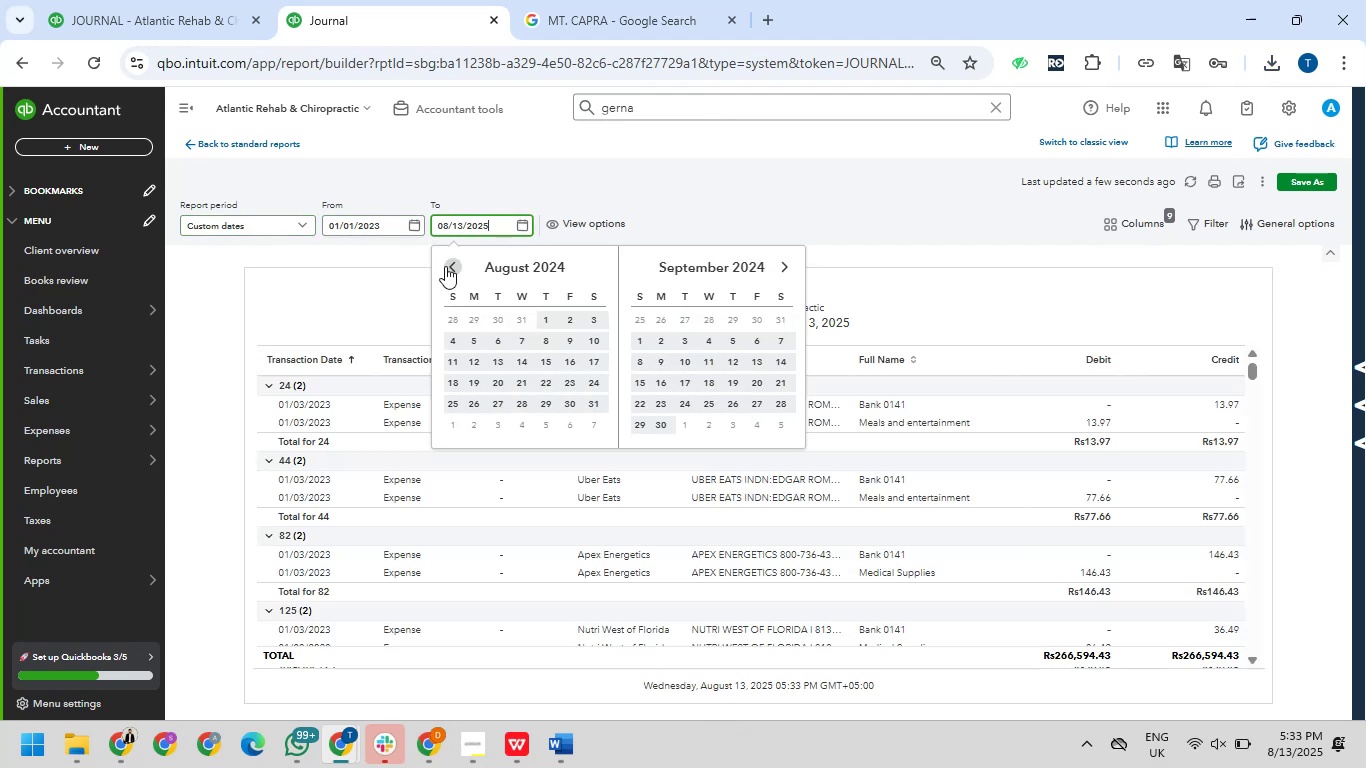 
triple_click([445, 266])
 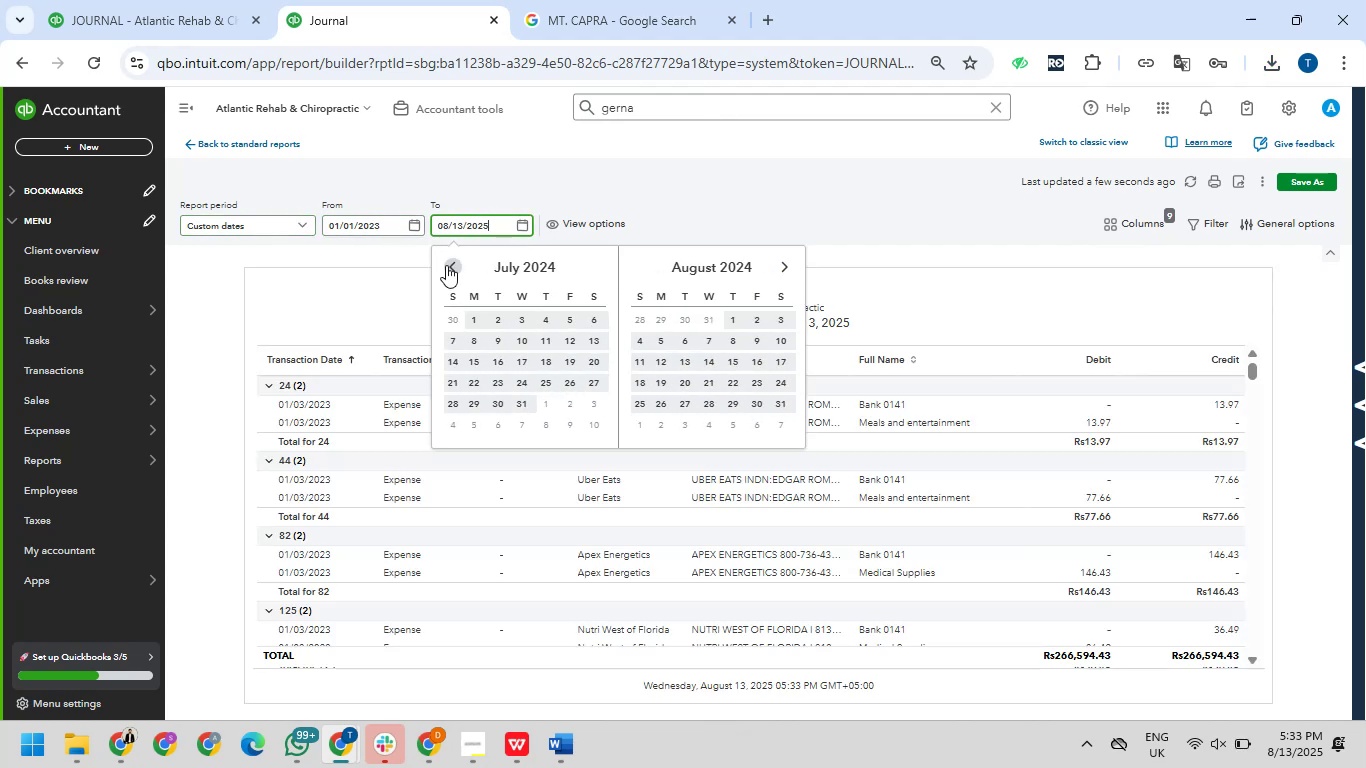 
triple_click([446, 265])
 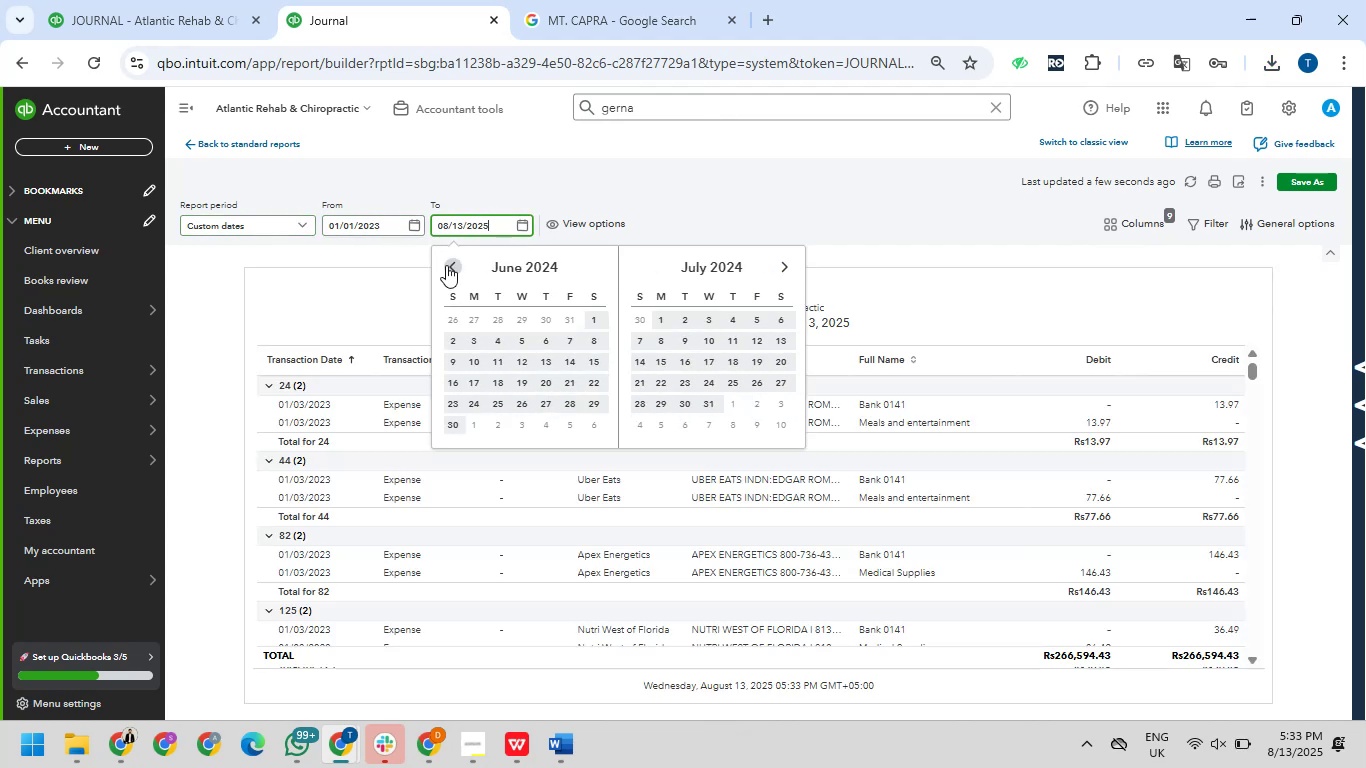 
triple_click([446, 265])
 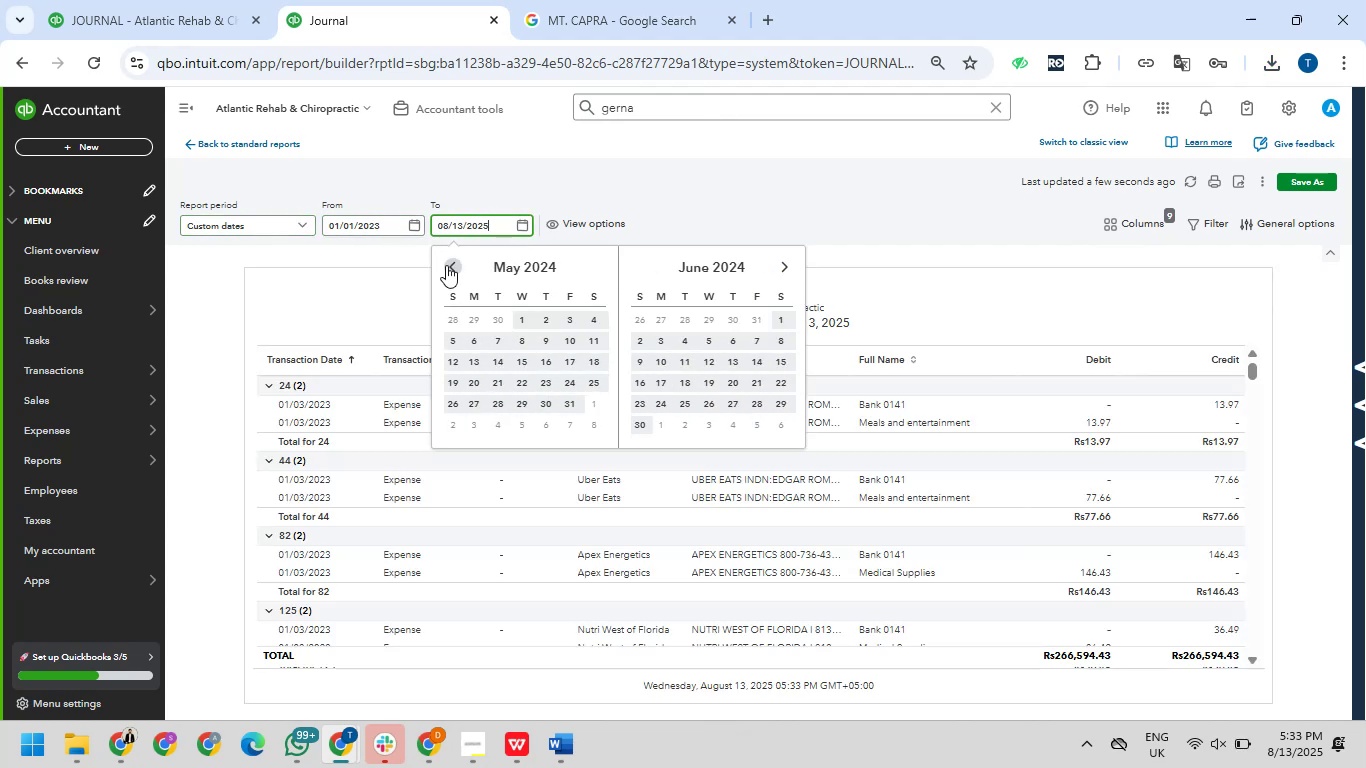 
triple_click([446, 265])
 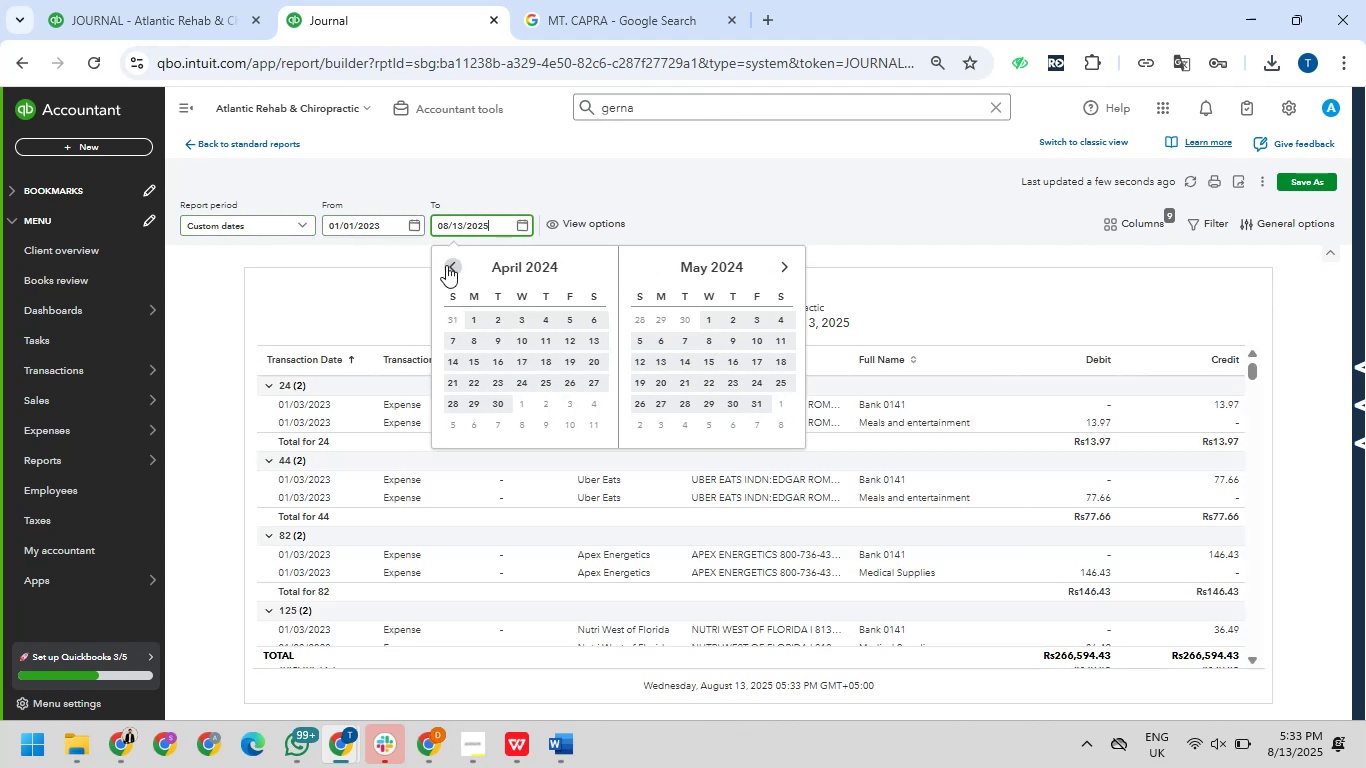 
triple_click([446, 265])
 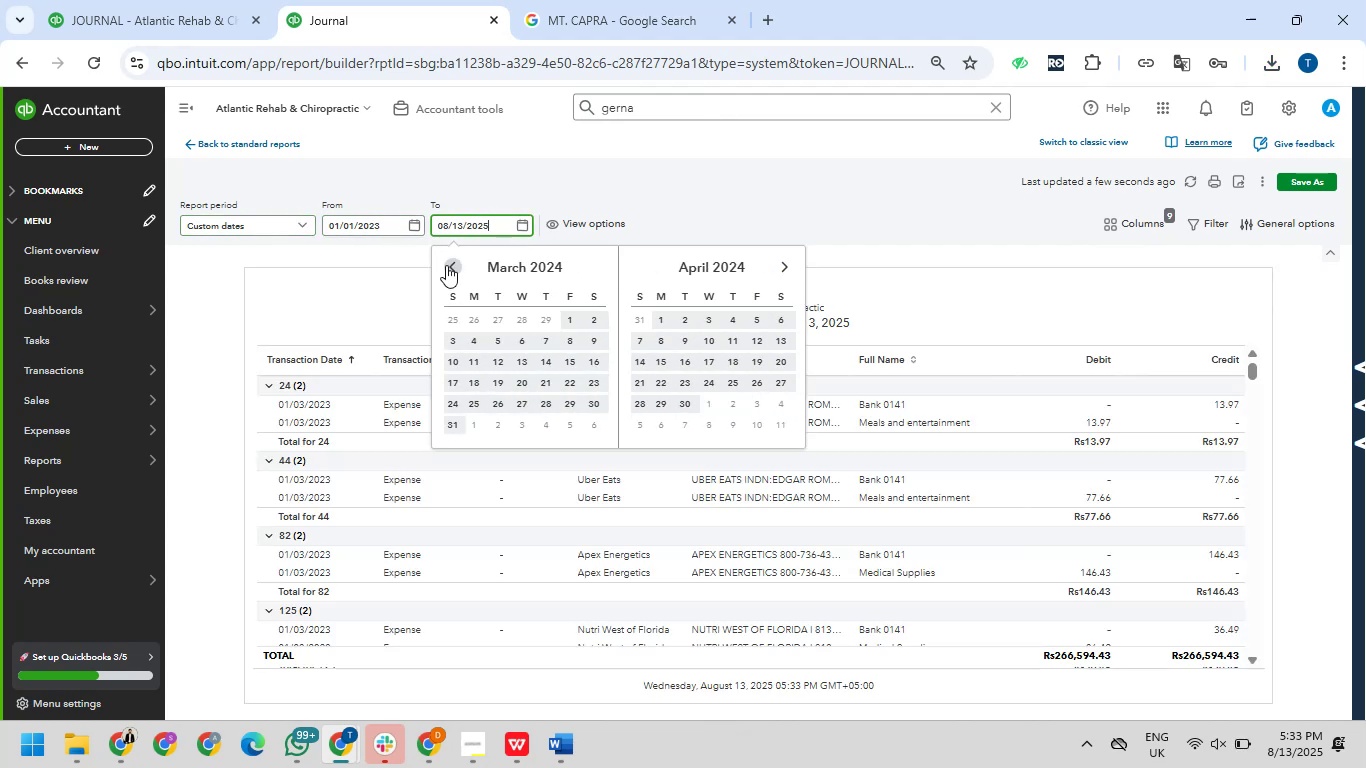 
triple_click([446, 265])
 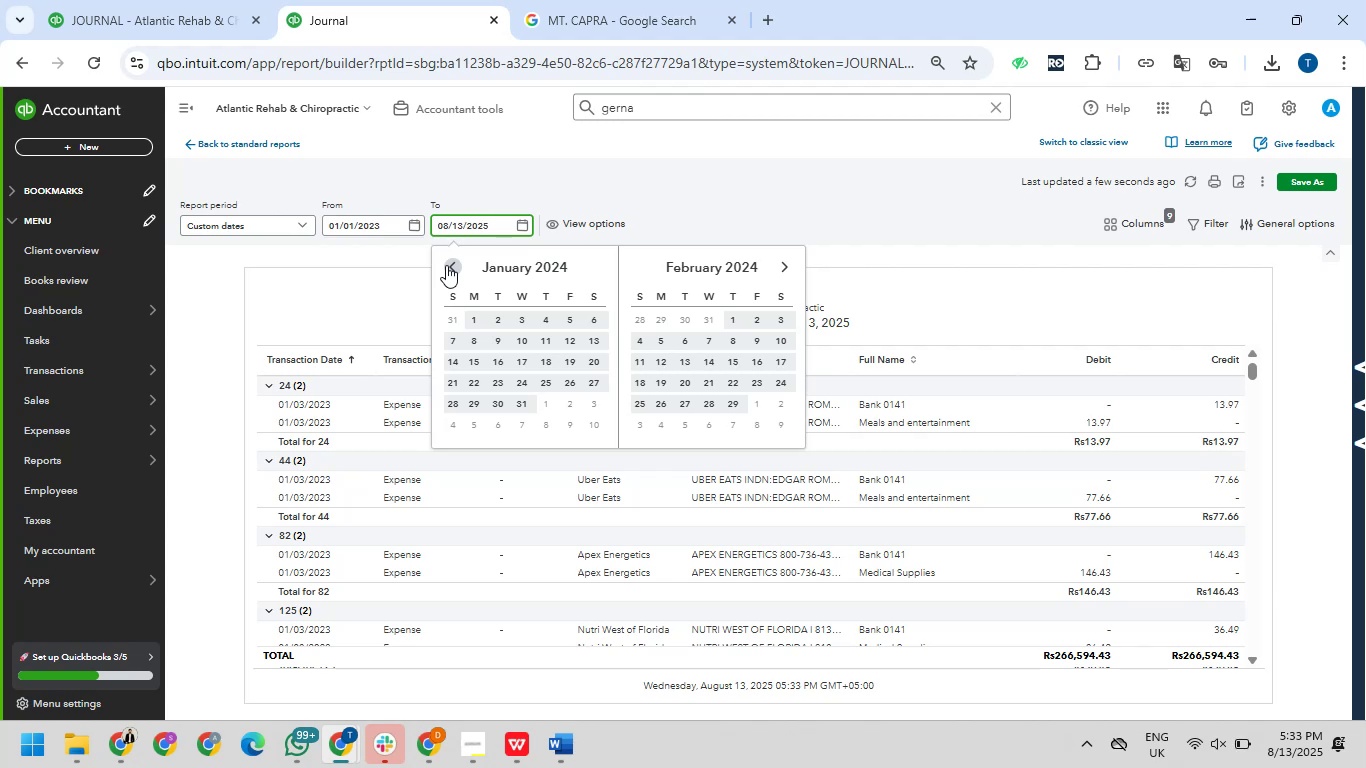 
double_click([446, 265])
 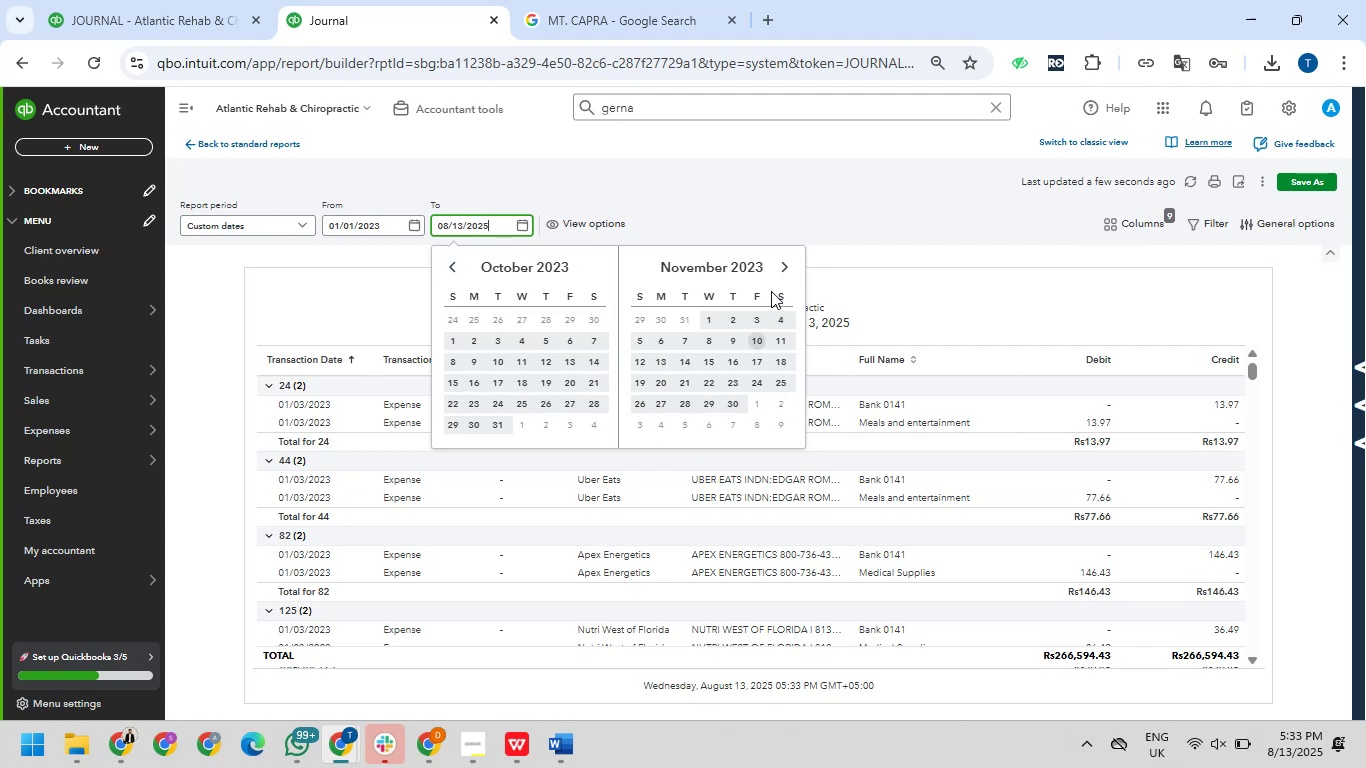 
left_click([779, 270])
 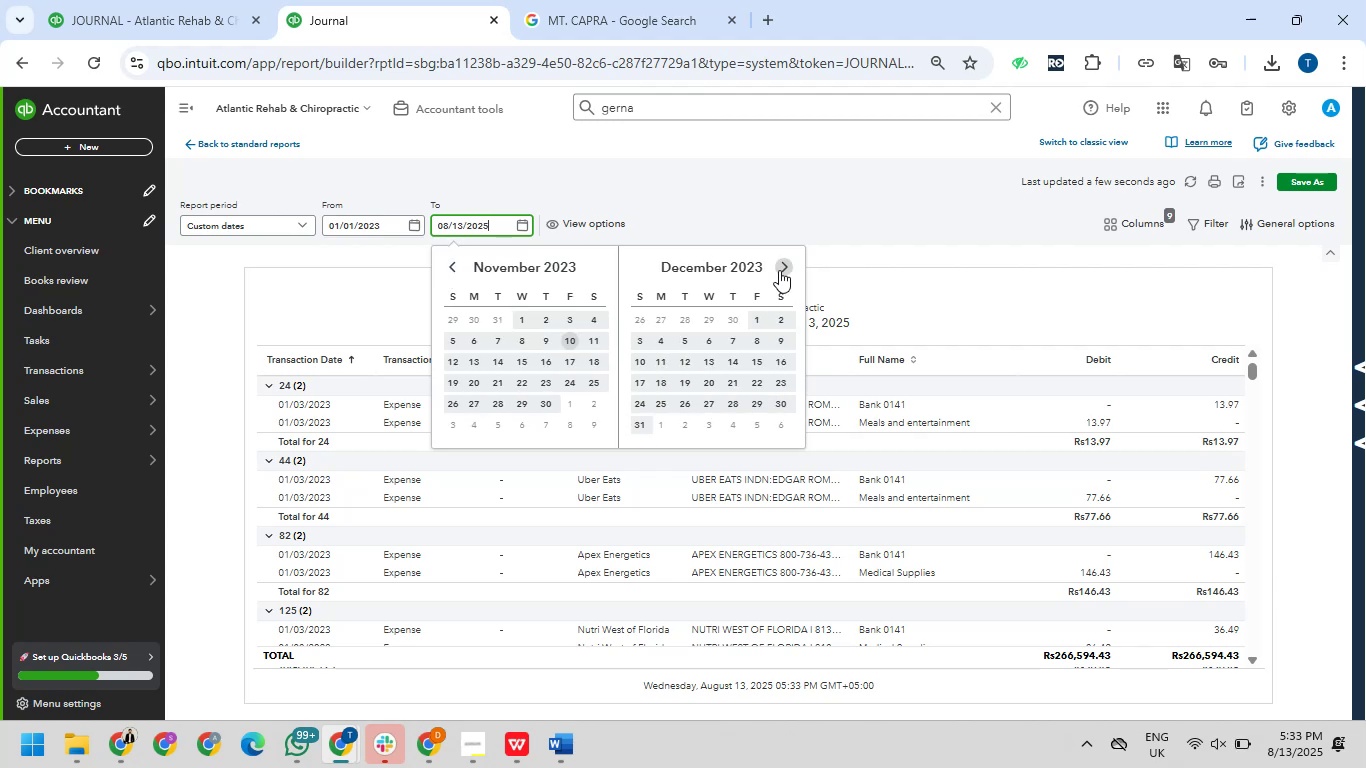 
left_click([779, 270])
 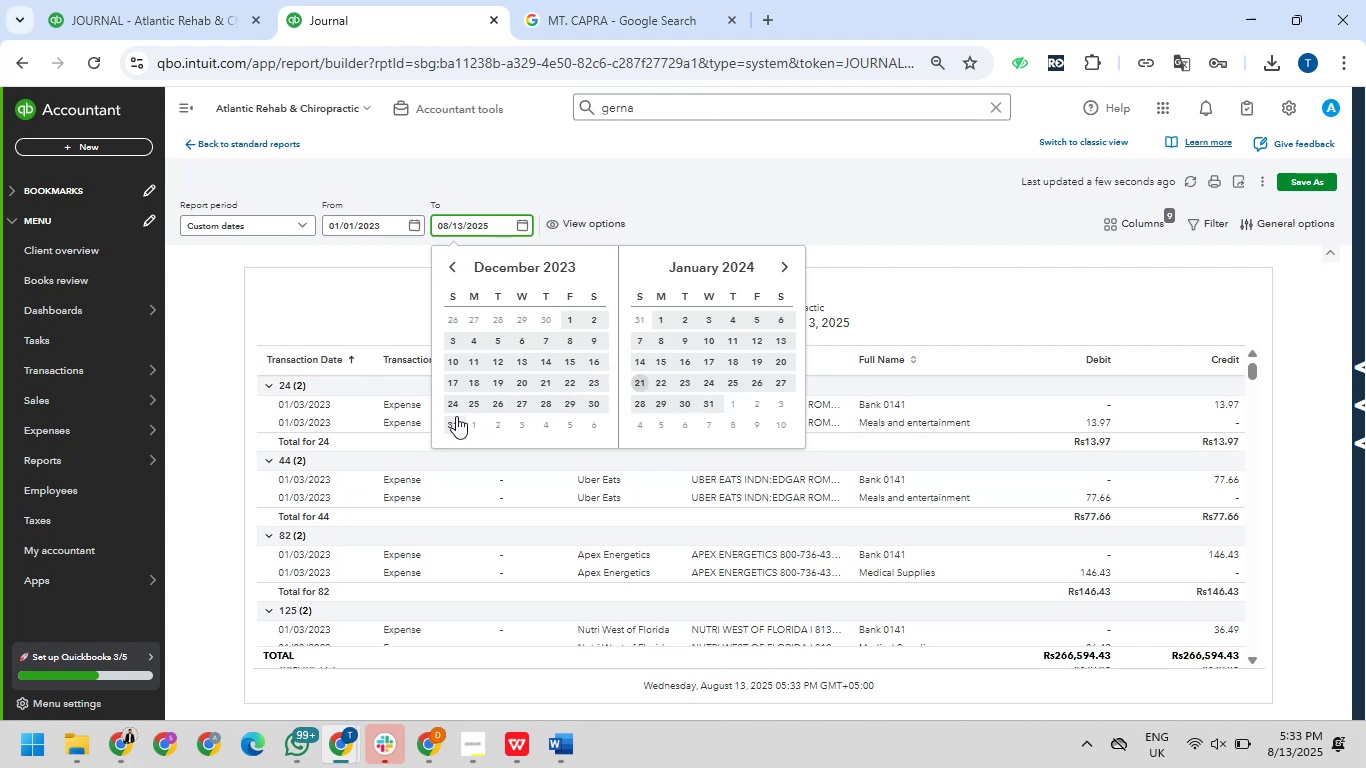 
left_click([456, 416])
 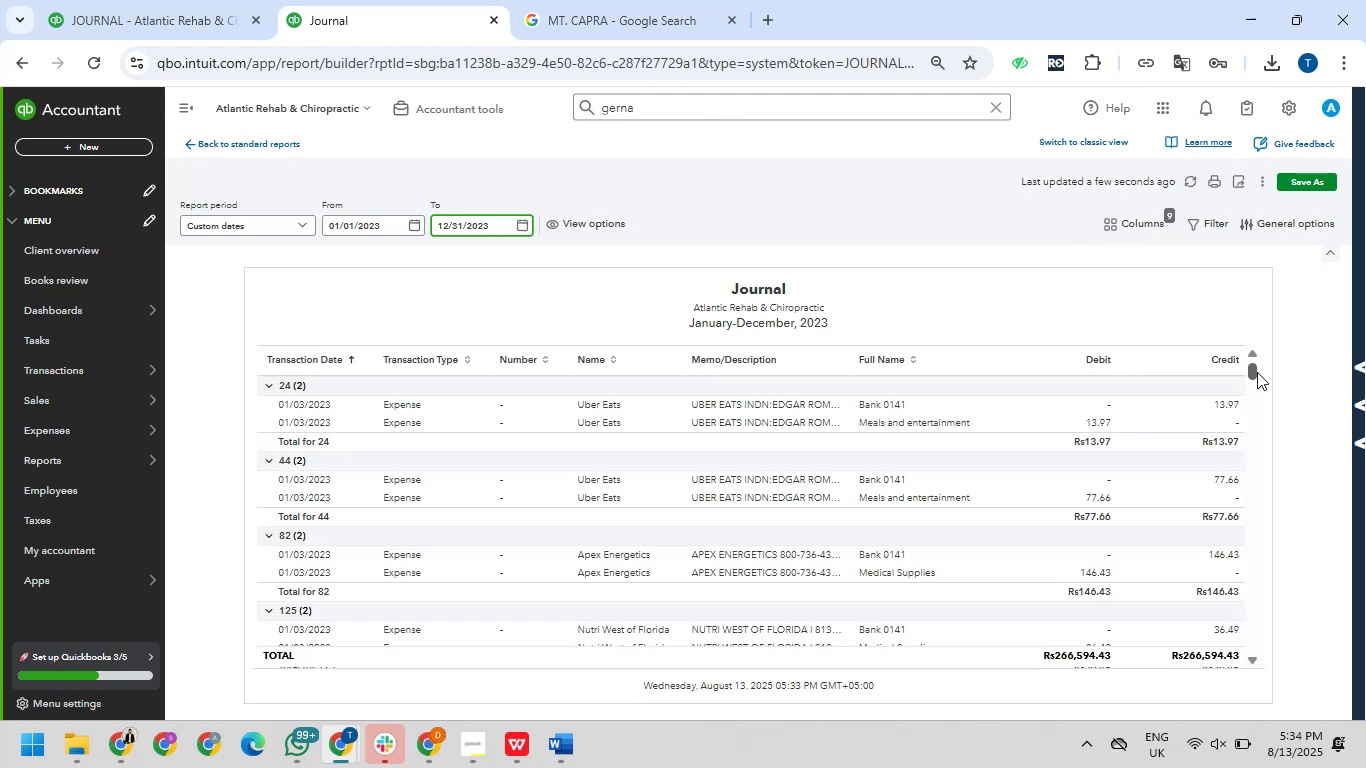 
wait(14.75)
 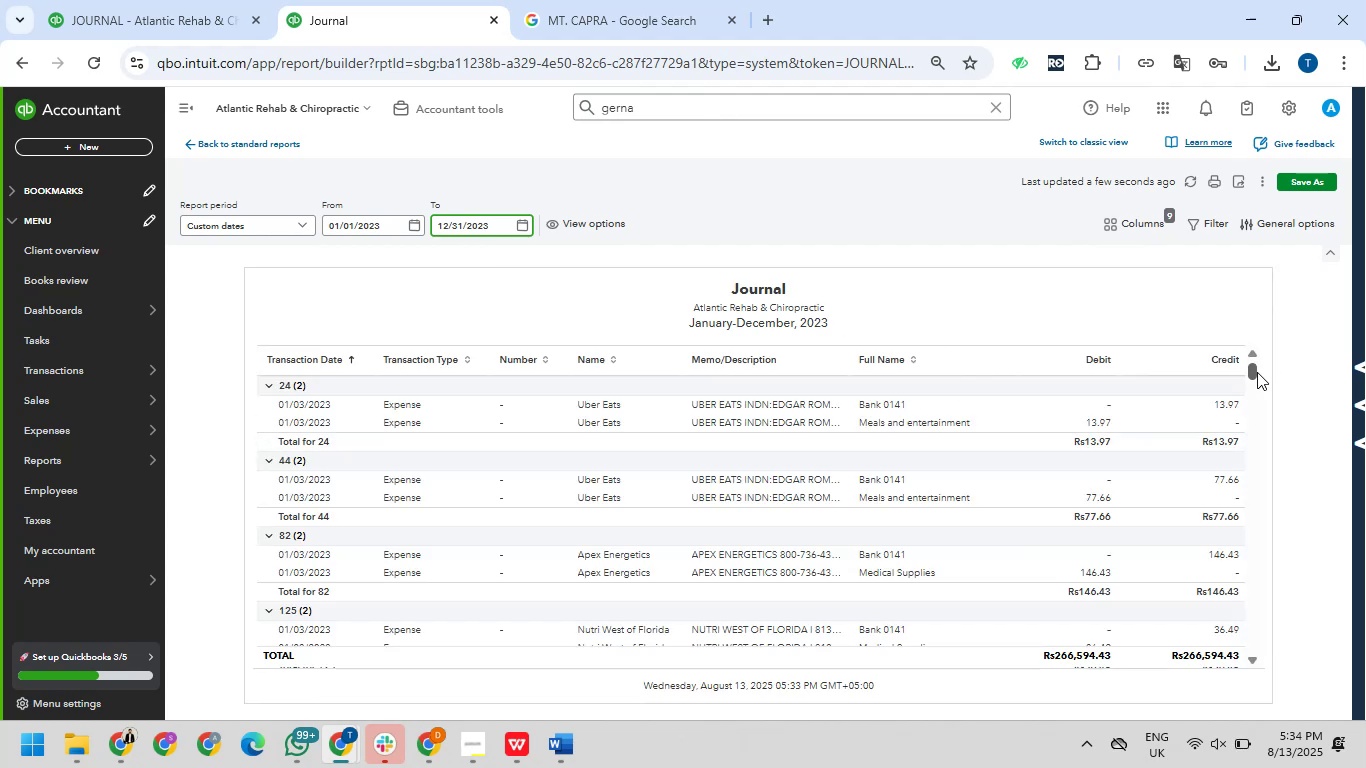 
left_click_drag(start_coordinate=[1257, 372], to_coordinate=[1280, 590])
 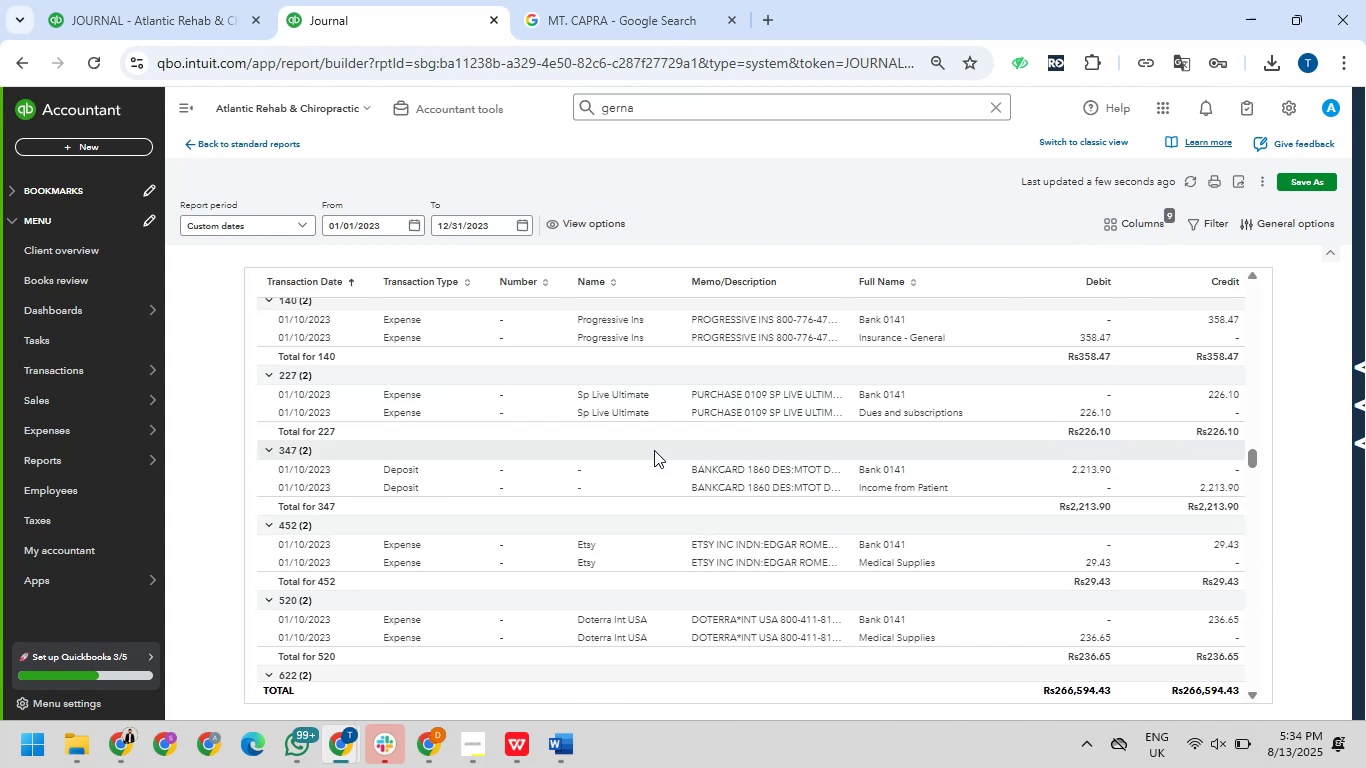 
scroll: coordinate [659, 447], scroll_direction: up, amount: 18.0
 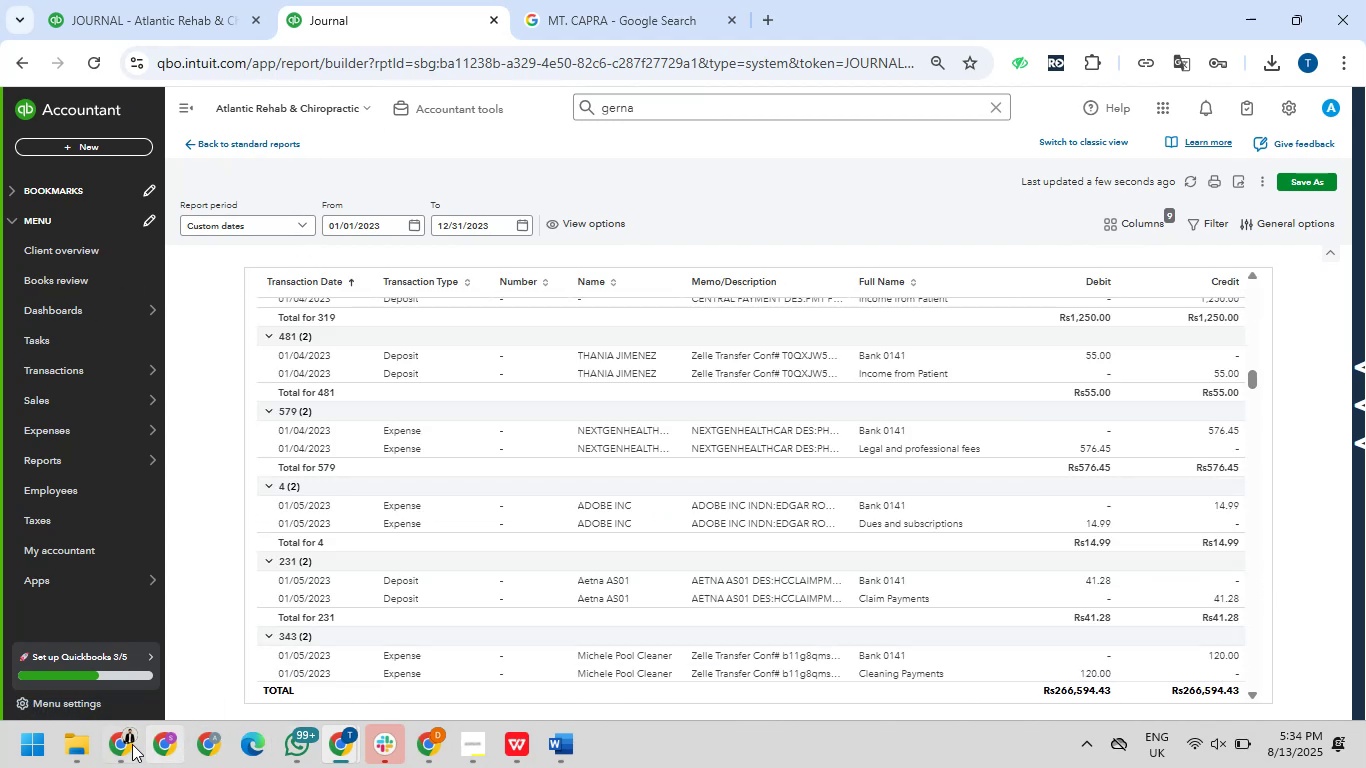 
left_click([134, 644])
 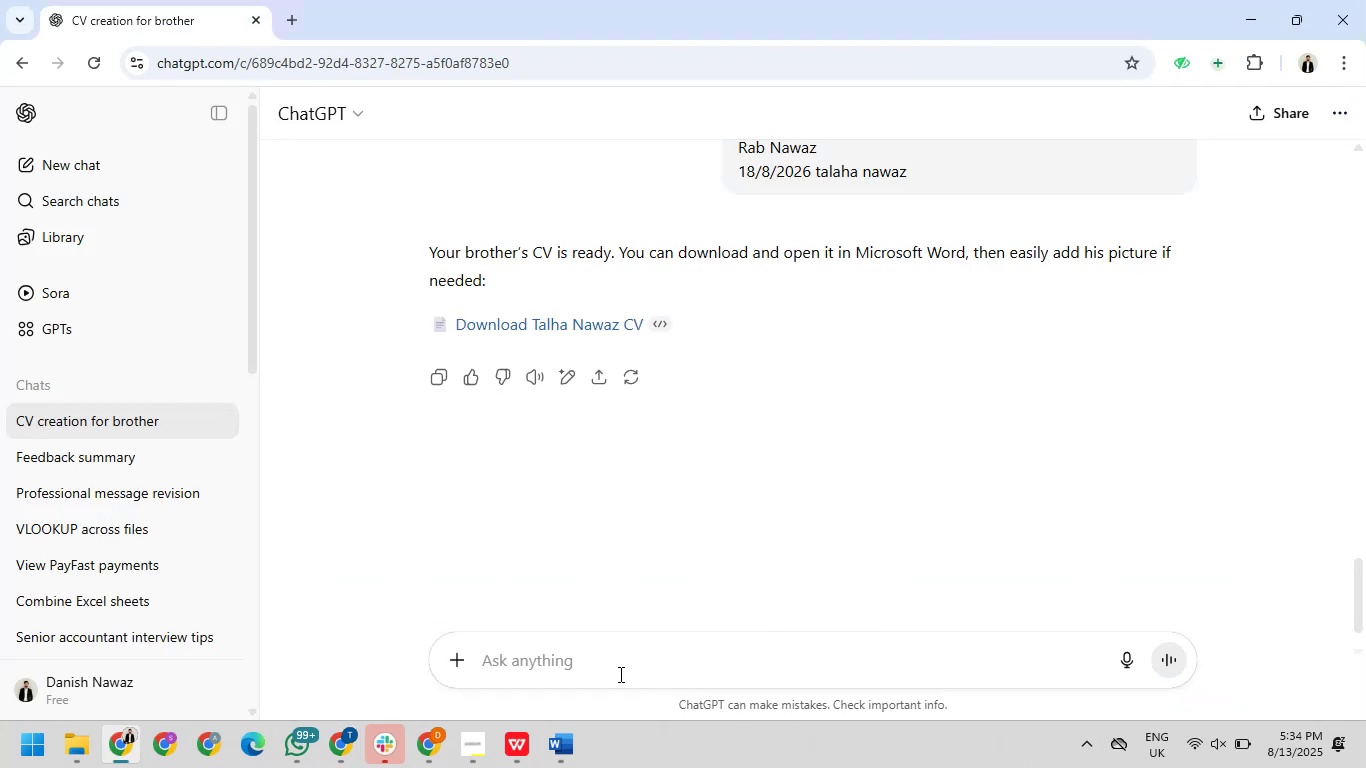 
left_click([599, 648])
 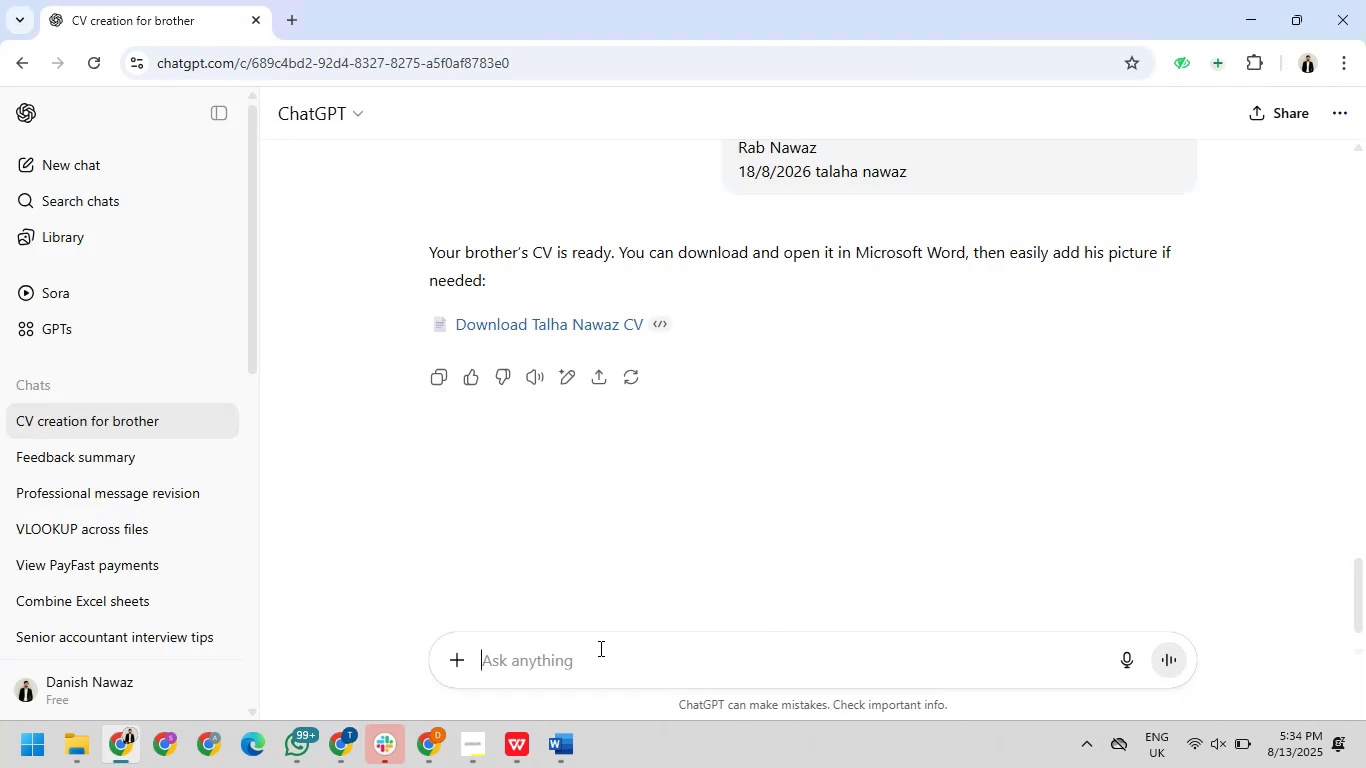 
type(how can we dowload journal ledger report from qb)
key(NumpadEnter)
 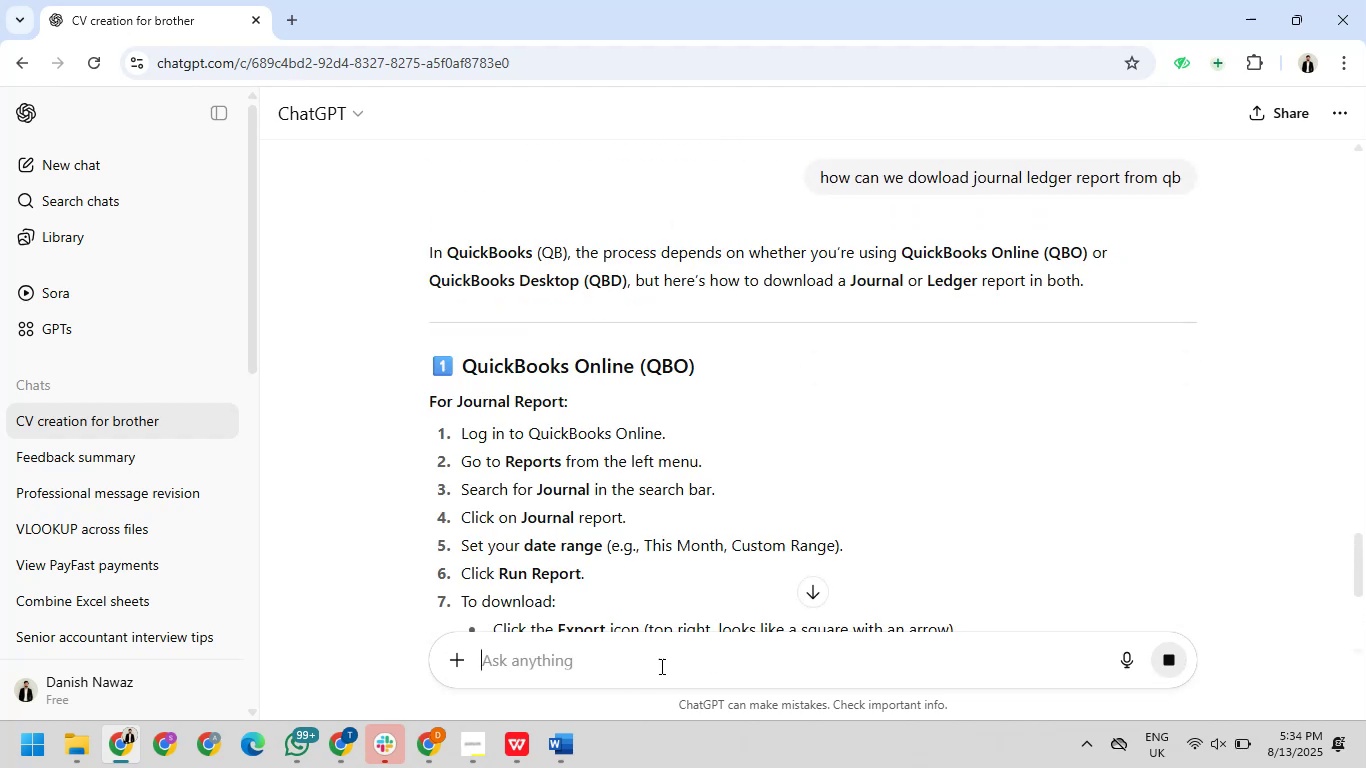 
wait(10.04)
 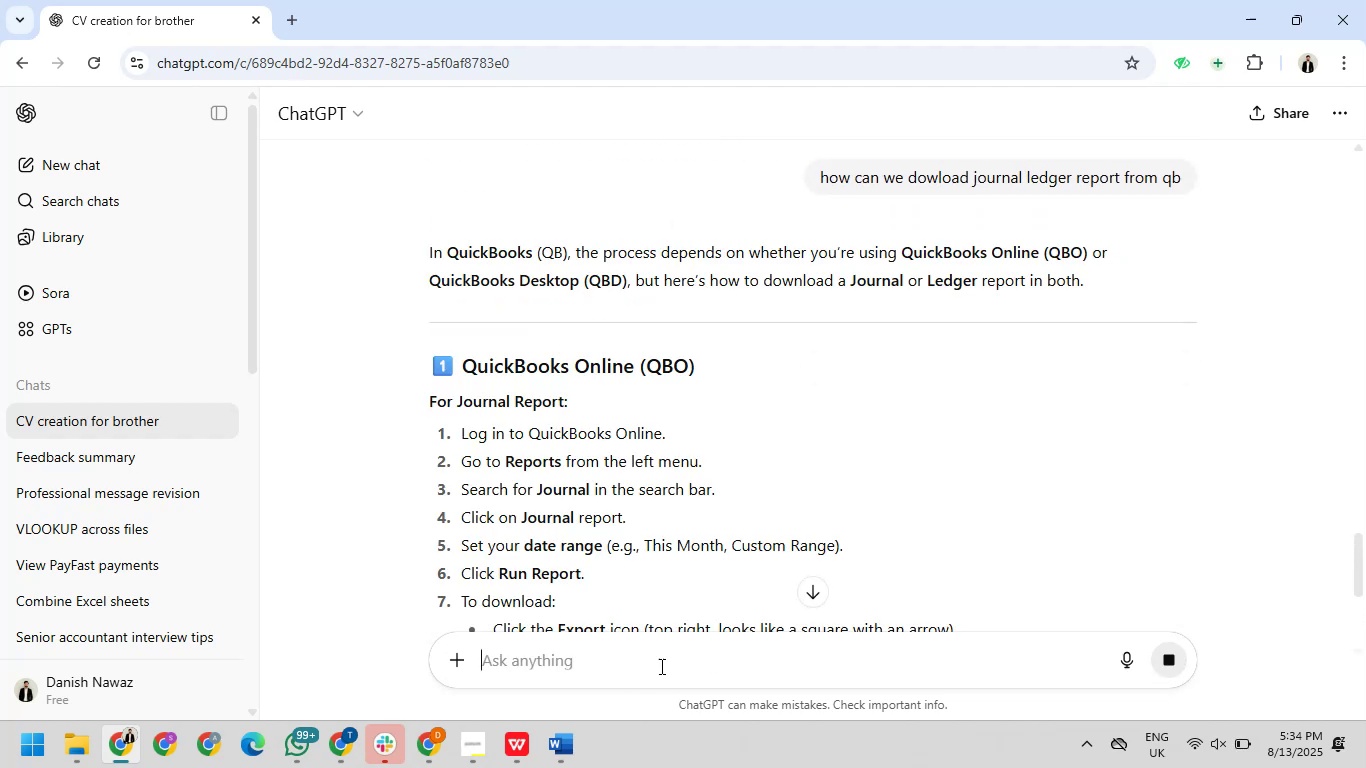 
key(Alt+AltLeft)
 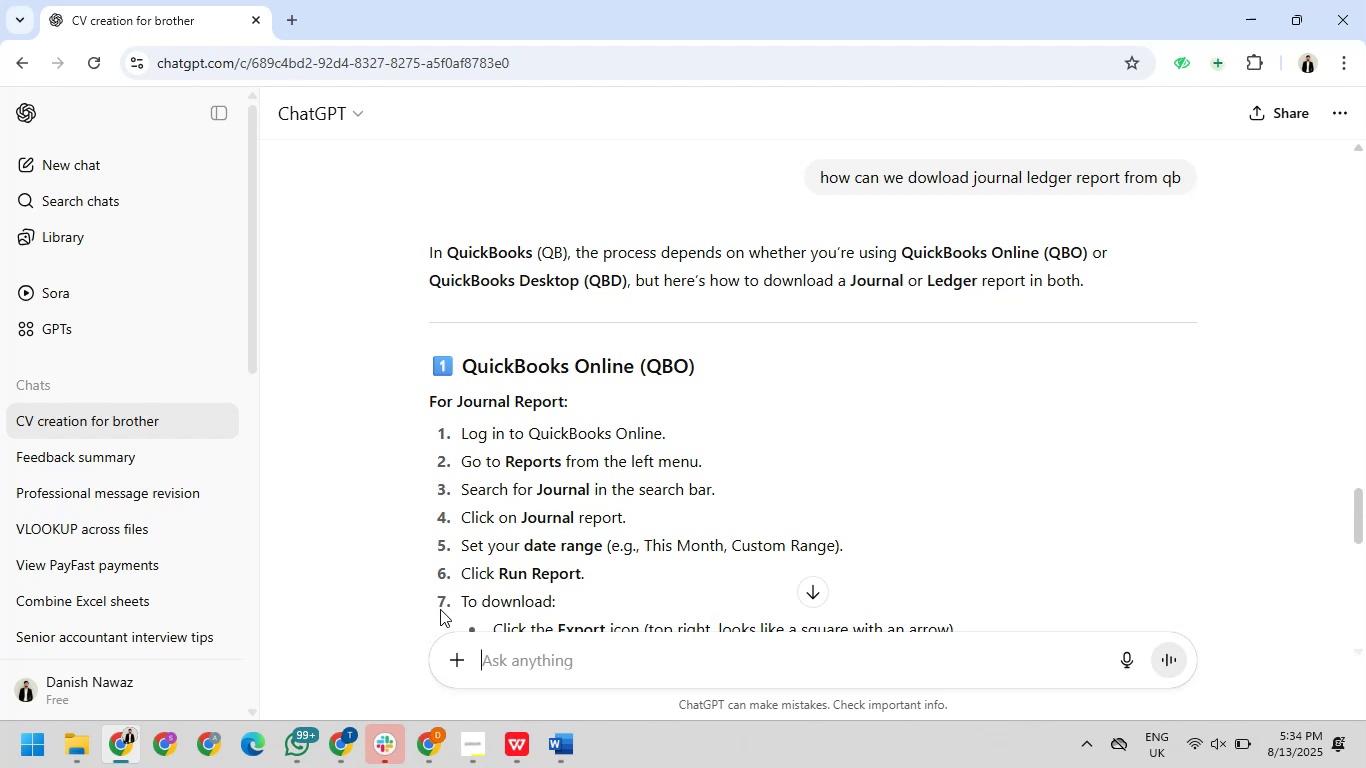 
key(Alt+Tab)
 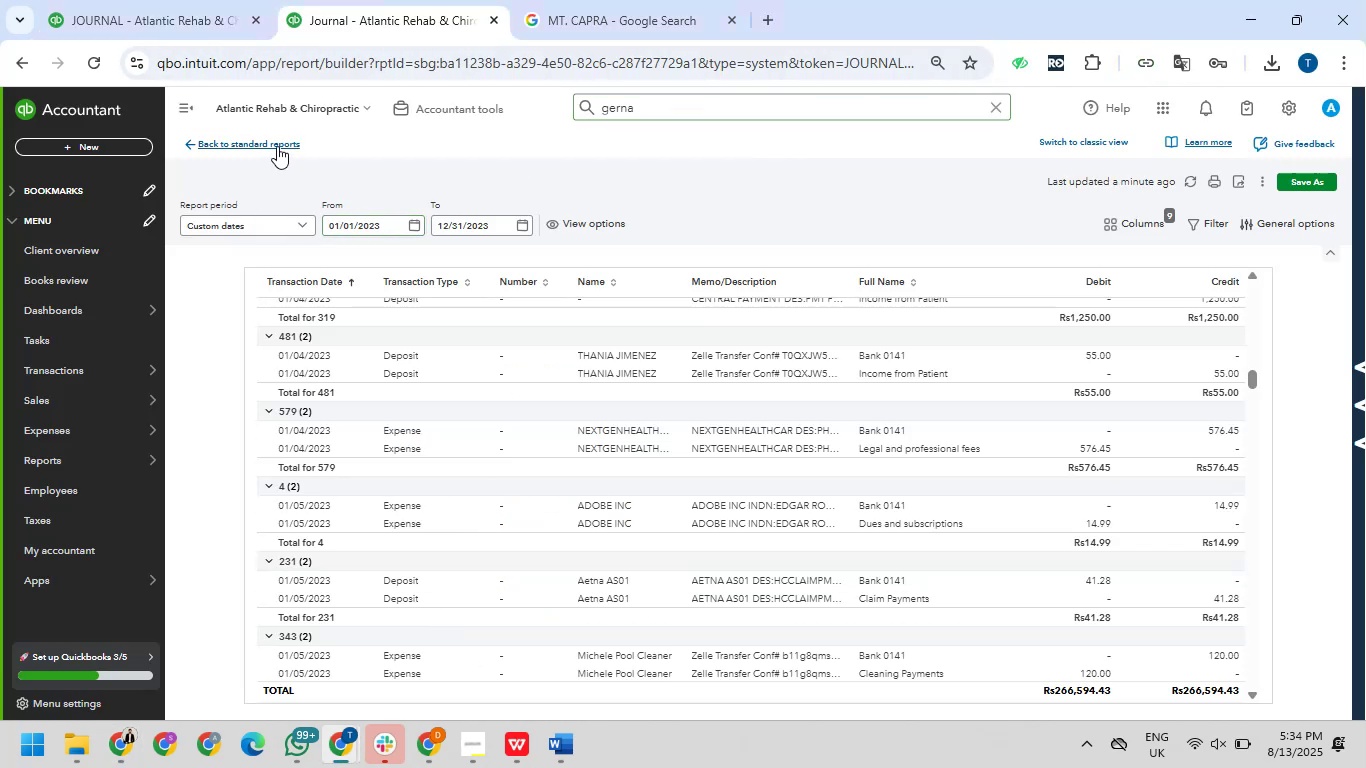 
wait(5.1)
 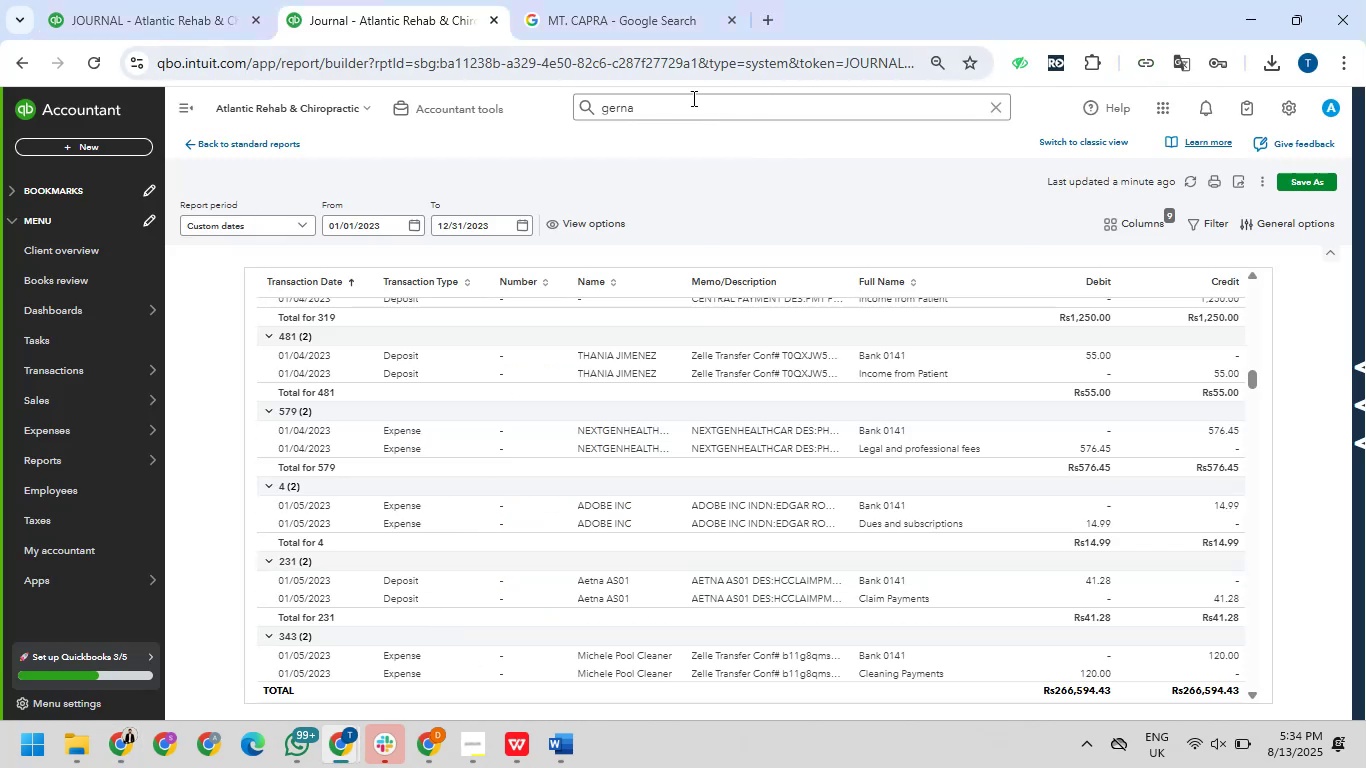 
scroll: coordinate [510, 465], scroll_direction: up, amount: 31.0
 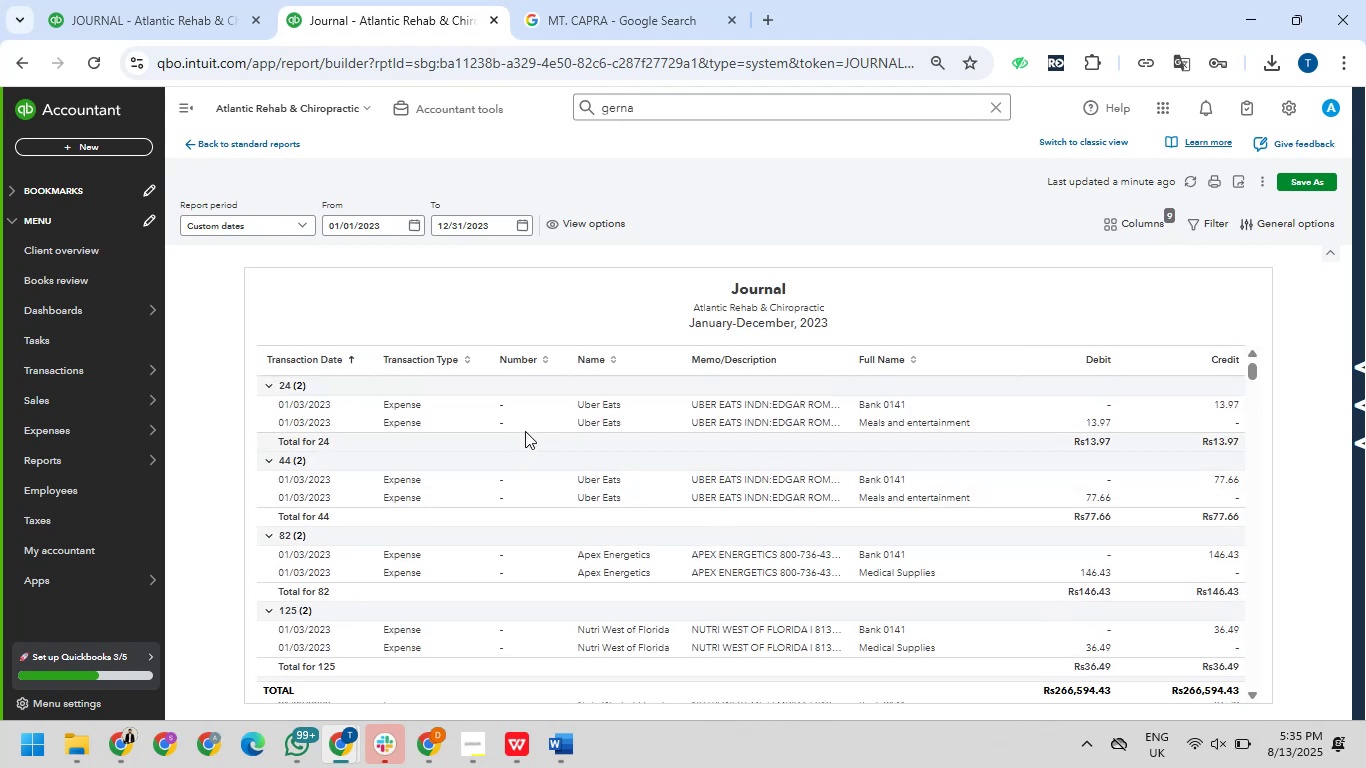 
wait(5.19)
 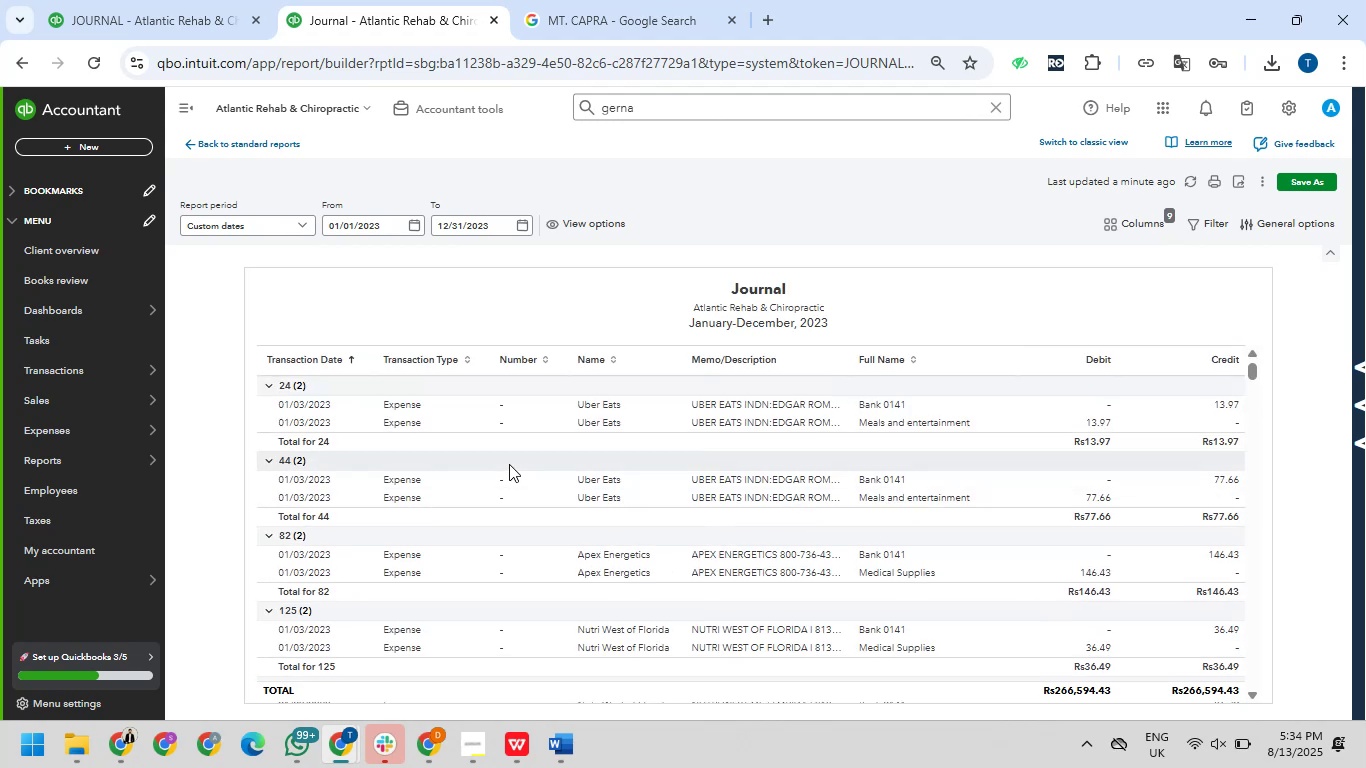 
left_click([208, 145])
 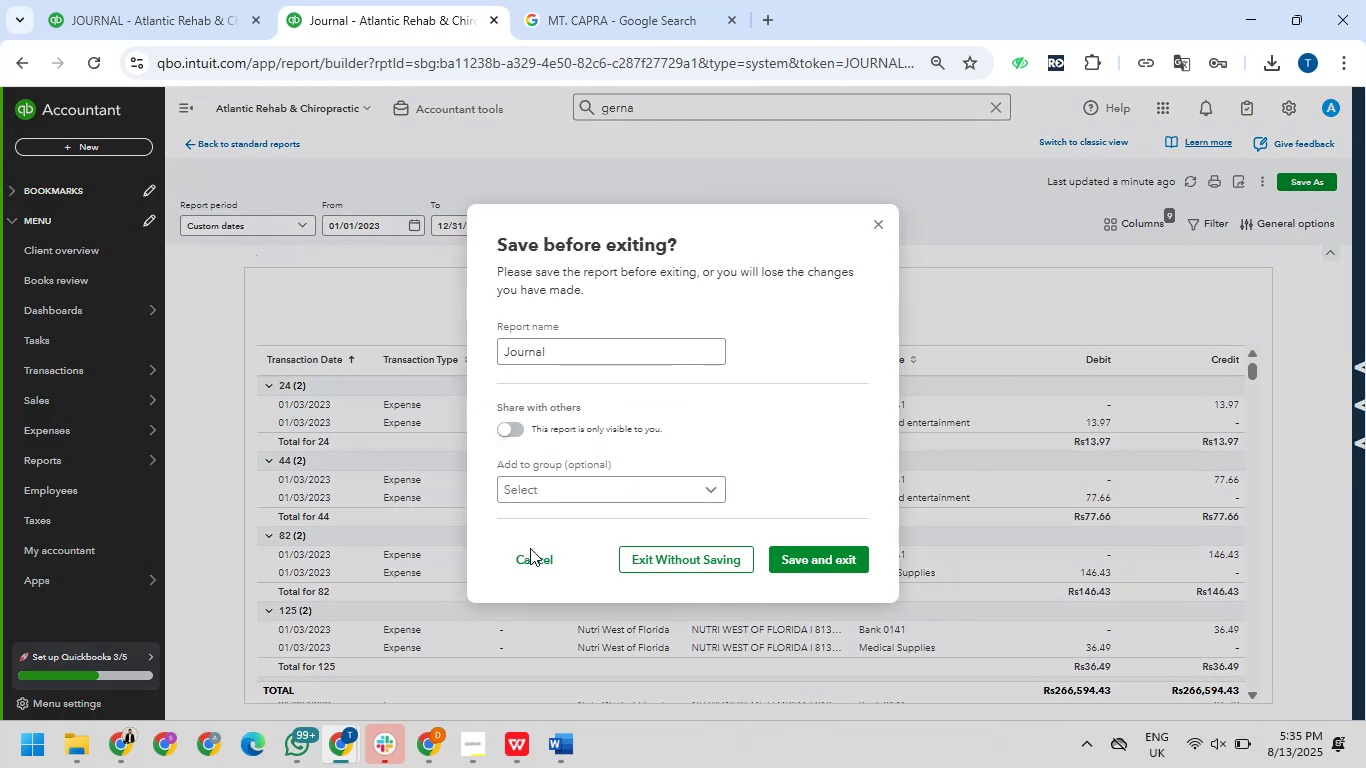 
left_click([652, 559])
 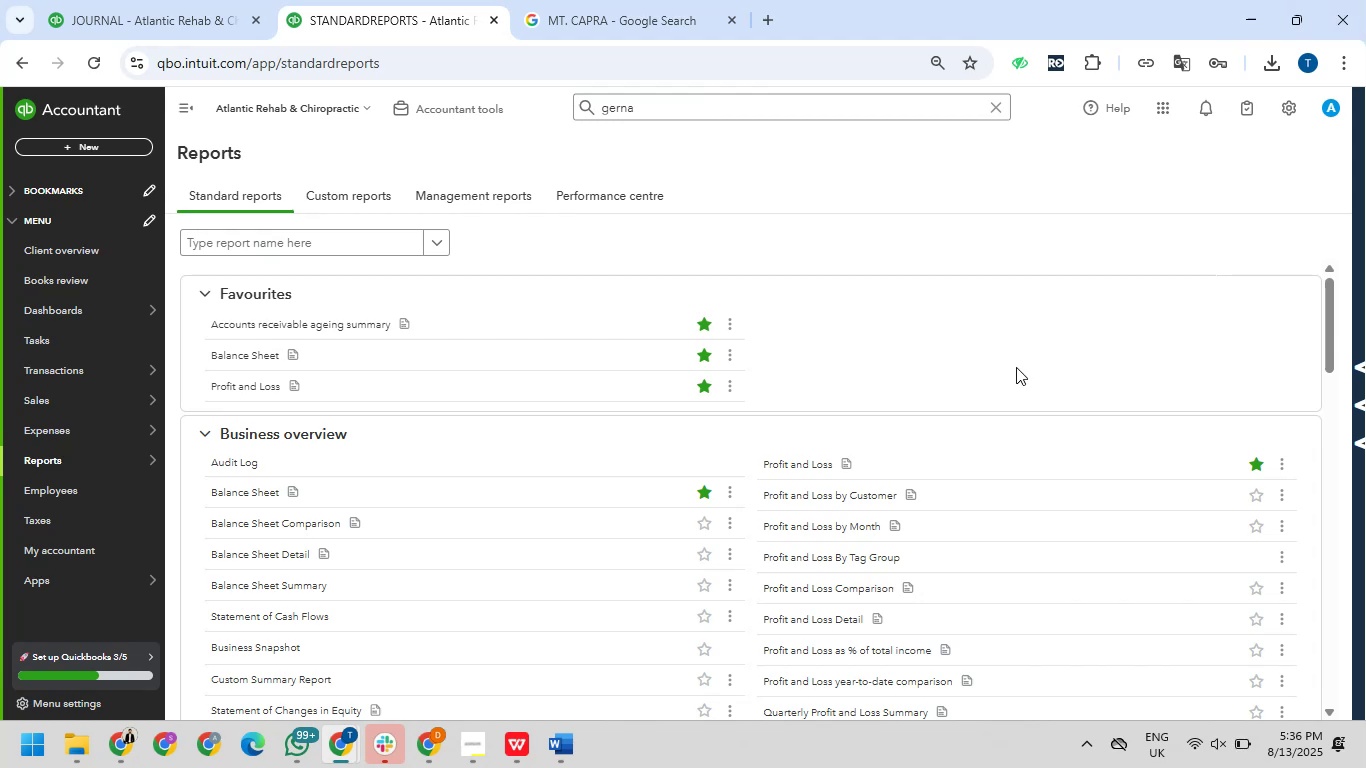 
wait(115.65)
 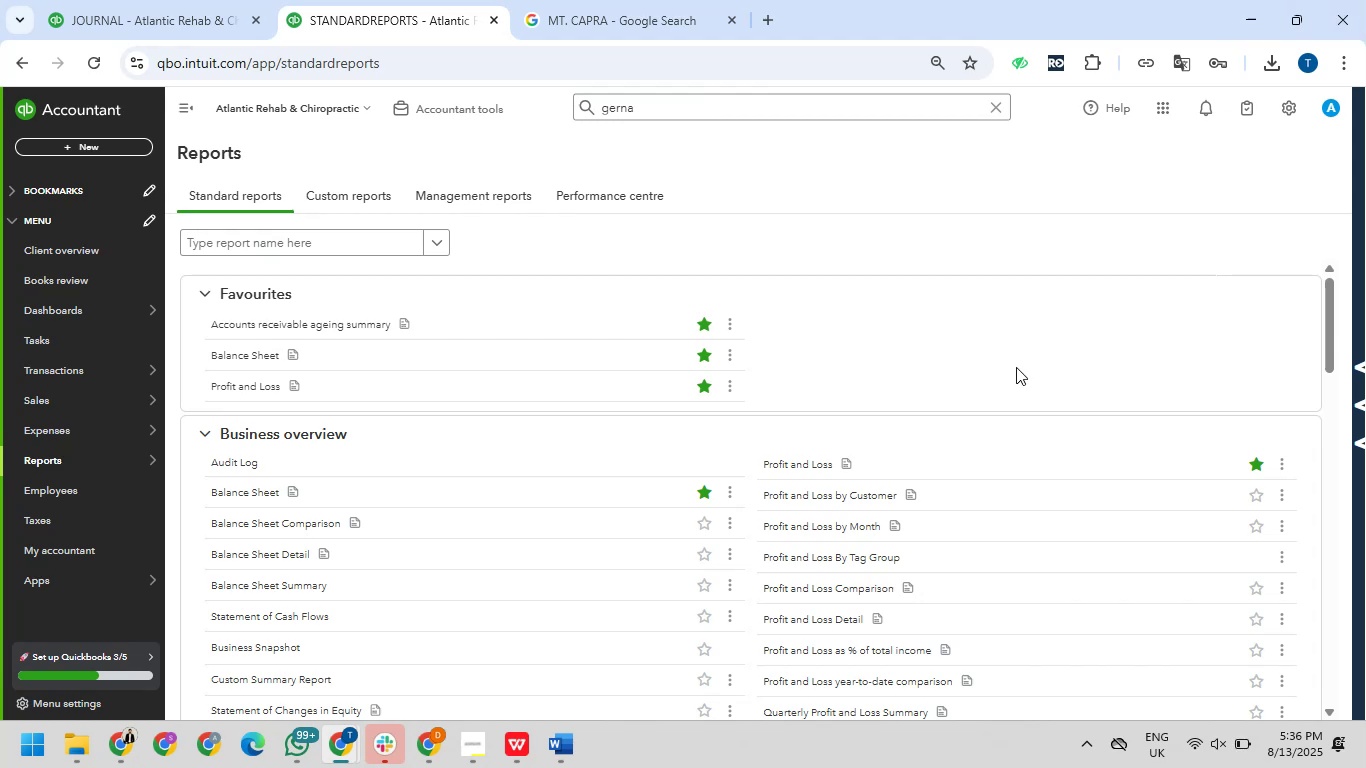 
scroll: coordinate [1047, 341], scroll_direction: down, amount: 1.0
 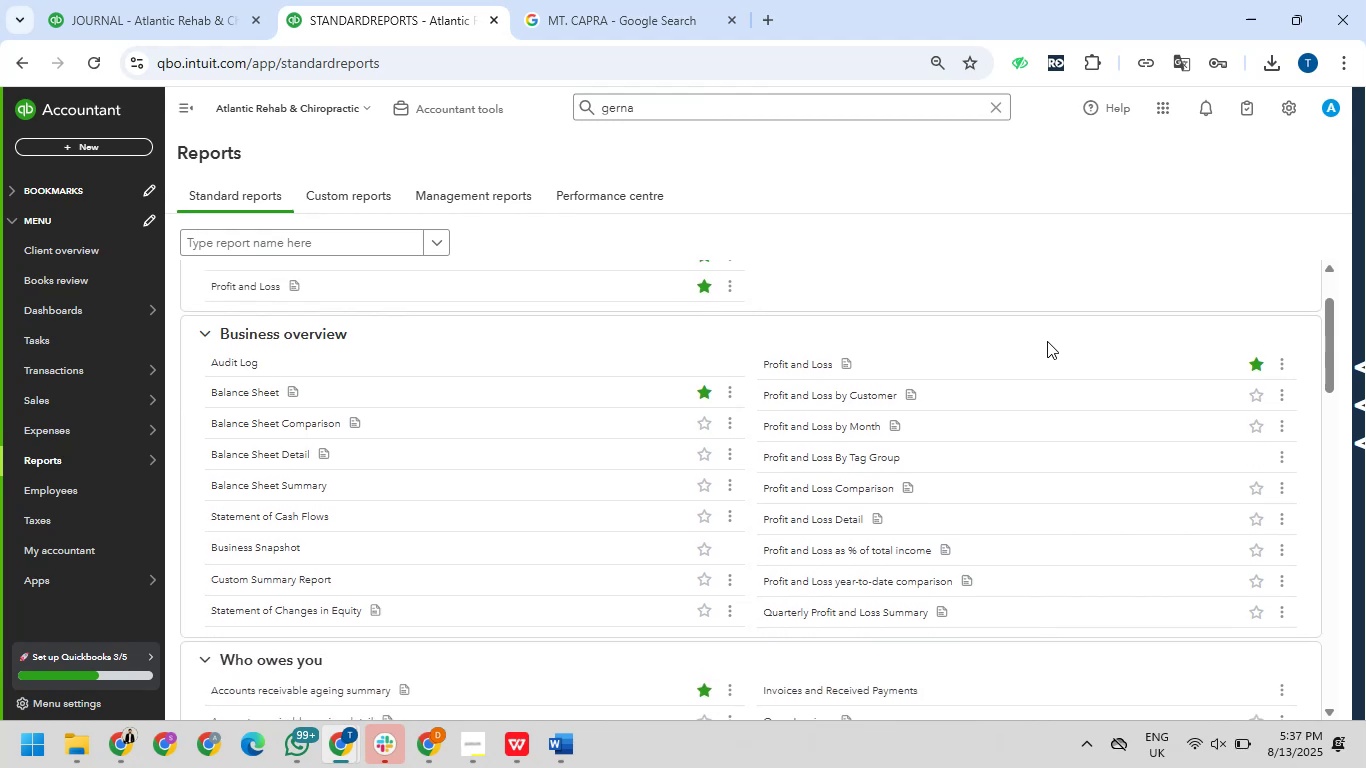 
scroll: coordinate [1051, 341], scroll_direction: up, amount: 2.0
 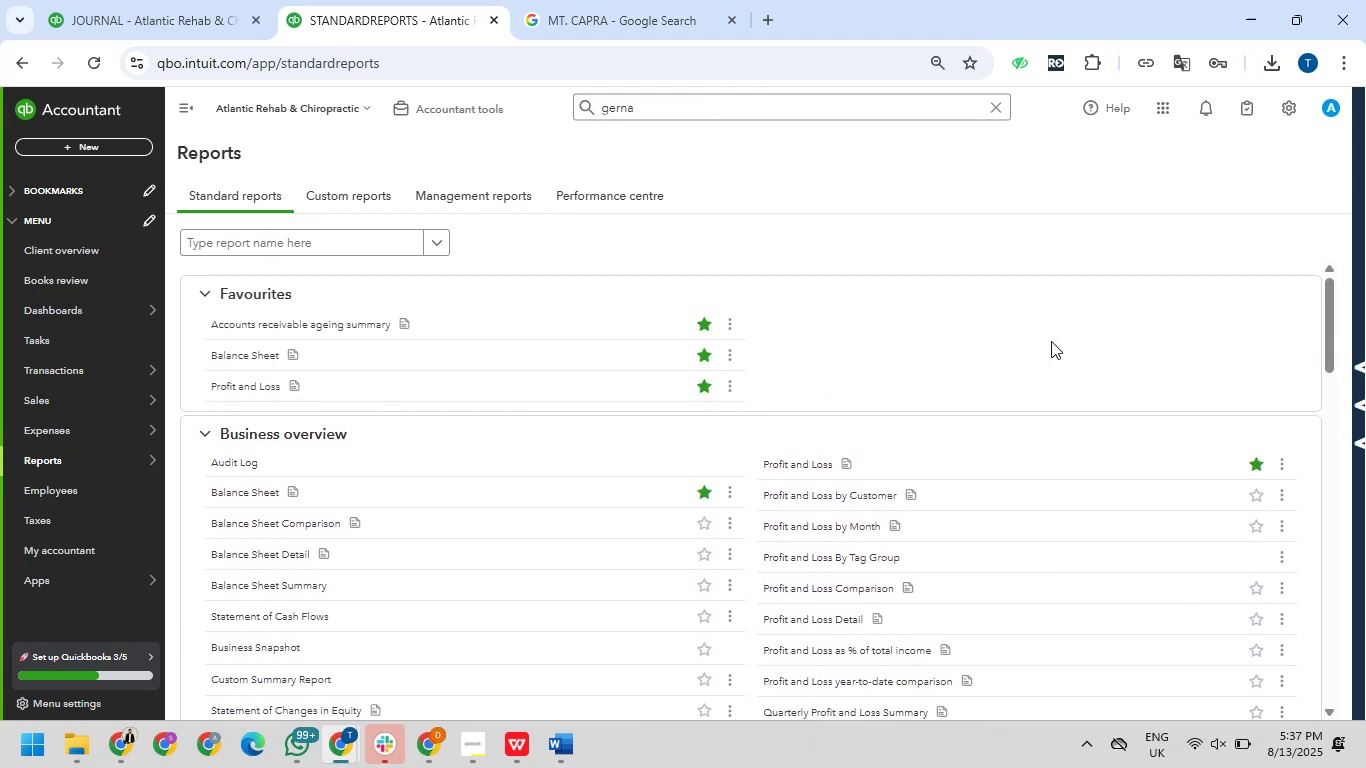 
scroll: coordinate [1051, 341], scroll_direction: down, amount: 1.0
 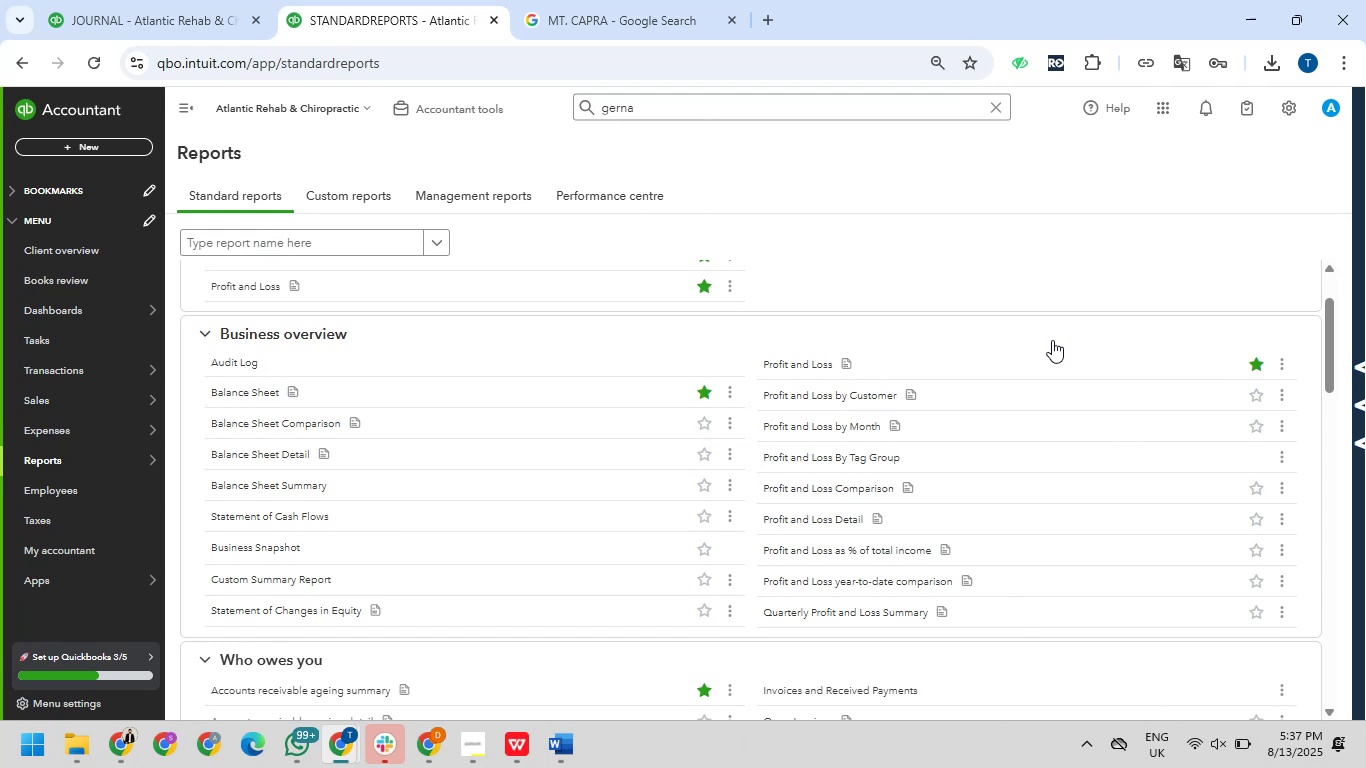 
wait(22.81)
 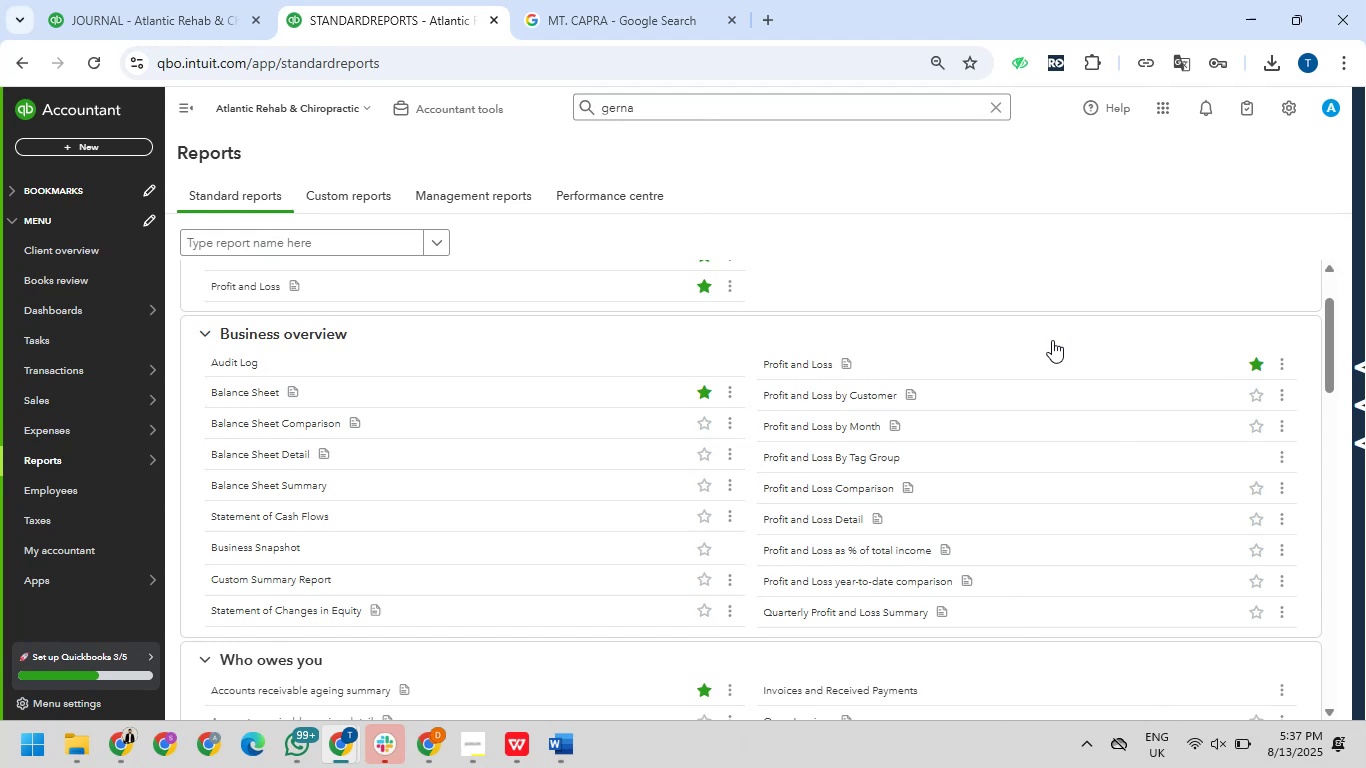 
scroll: coordinate [829, 362], scroll_direction: up, amount: 3.0
 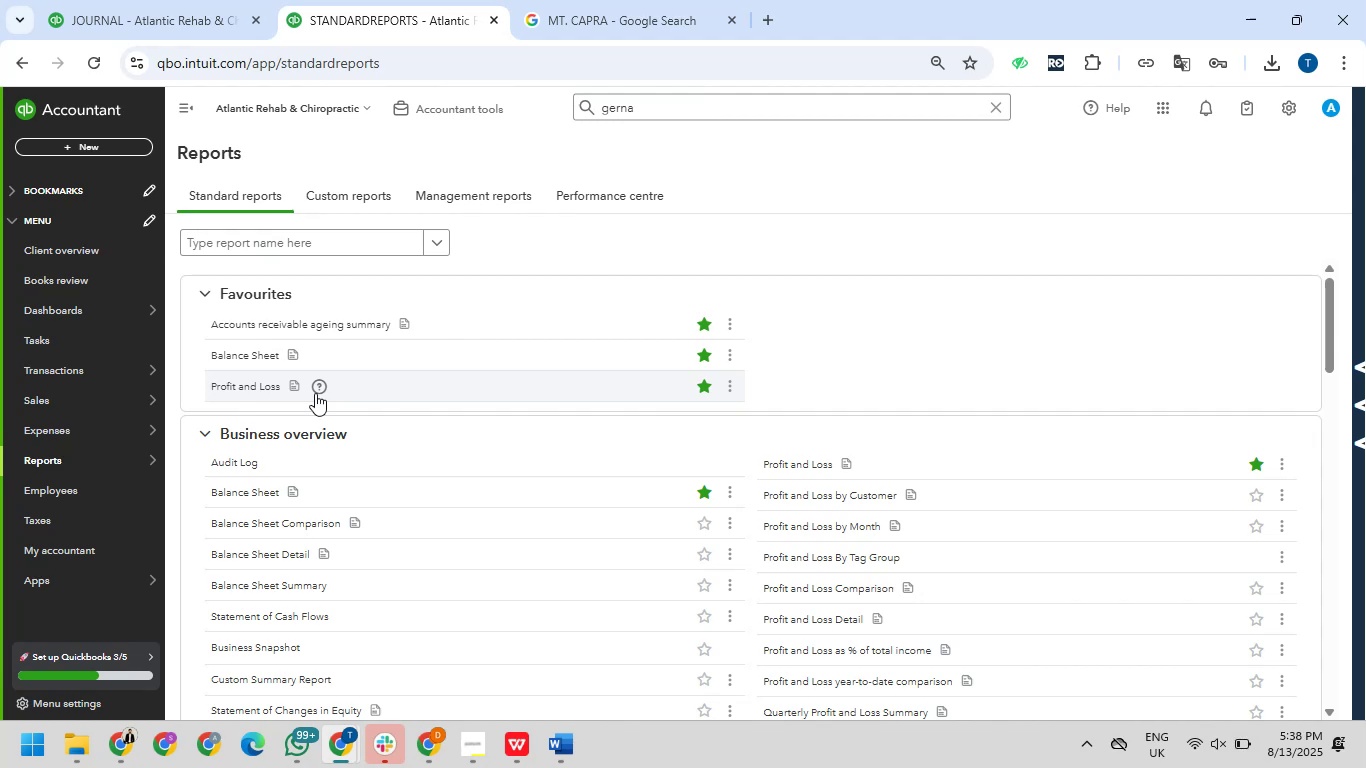 
wait(38.02)
 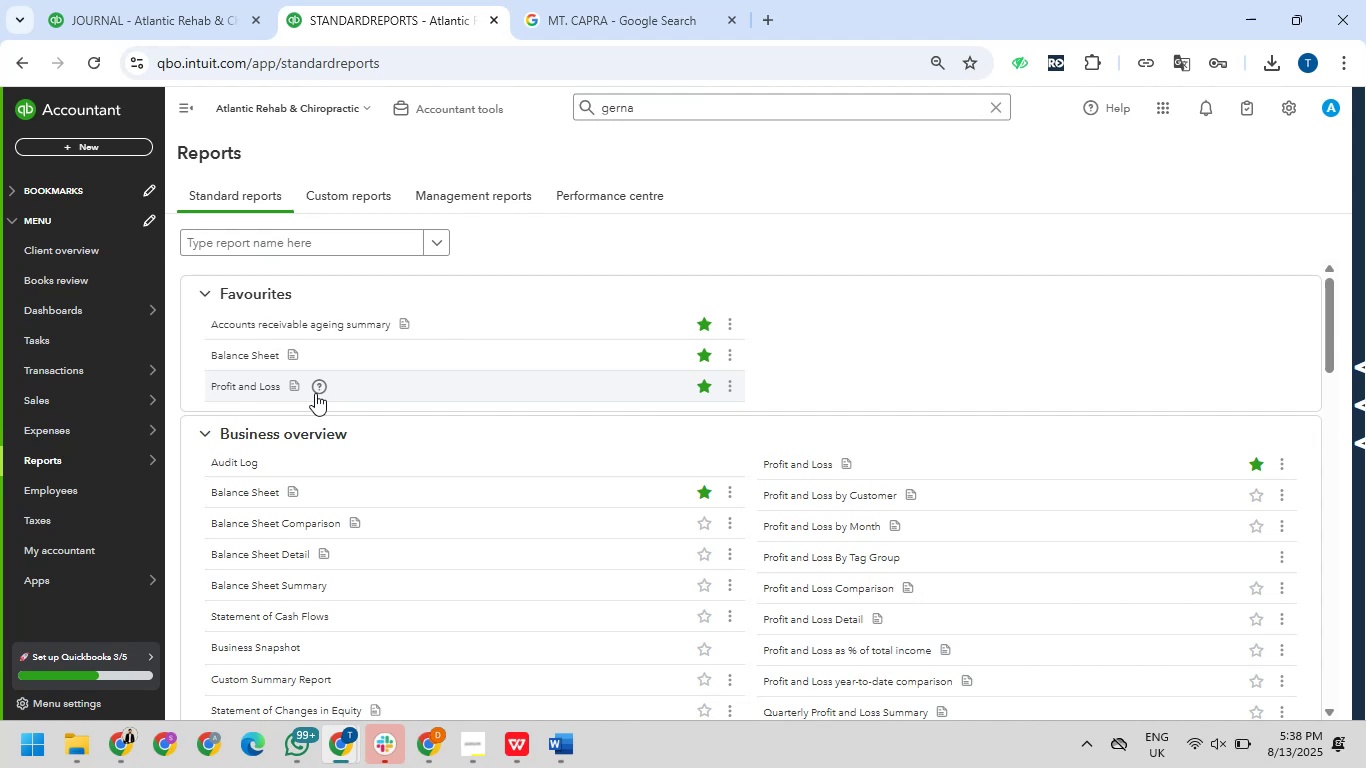 
left_click([303, 247])
 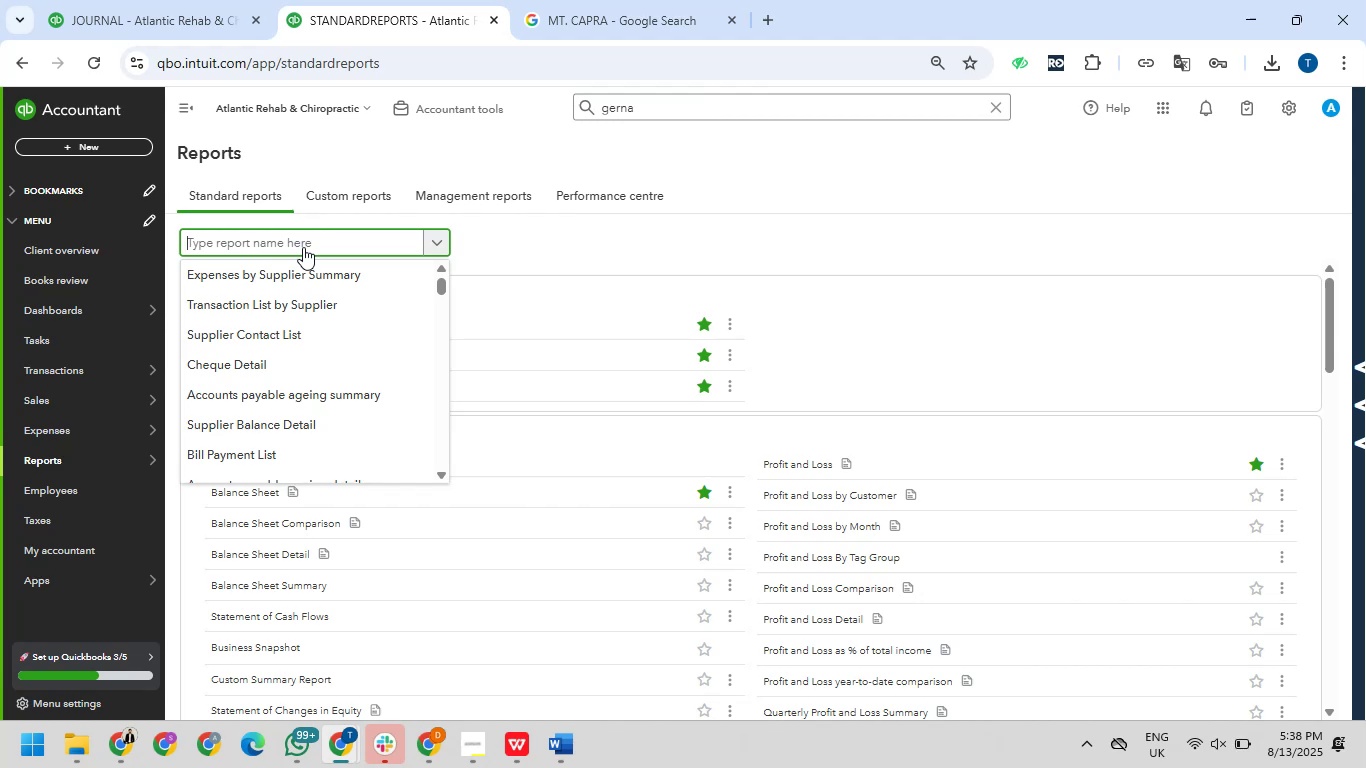 
wait(18.18)
 